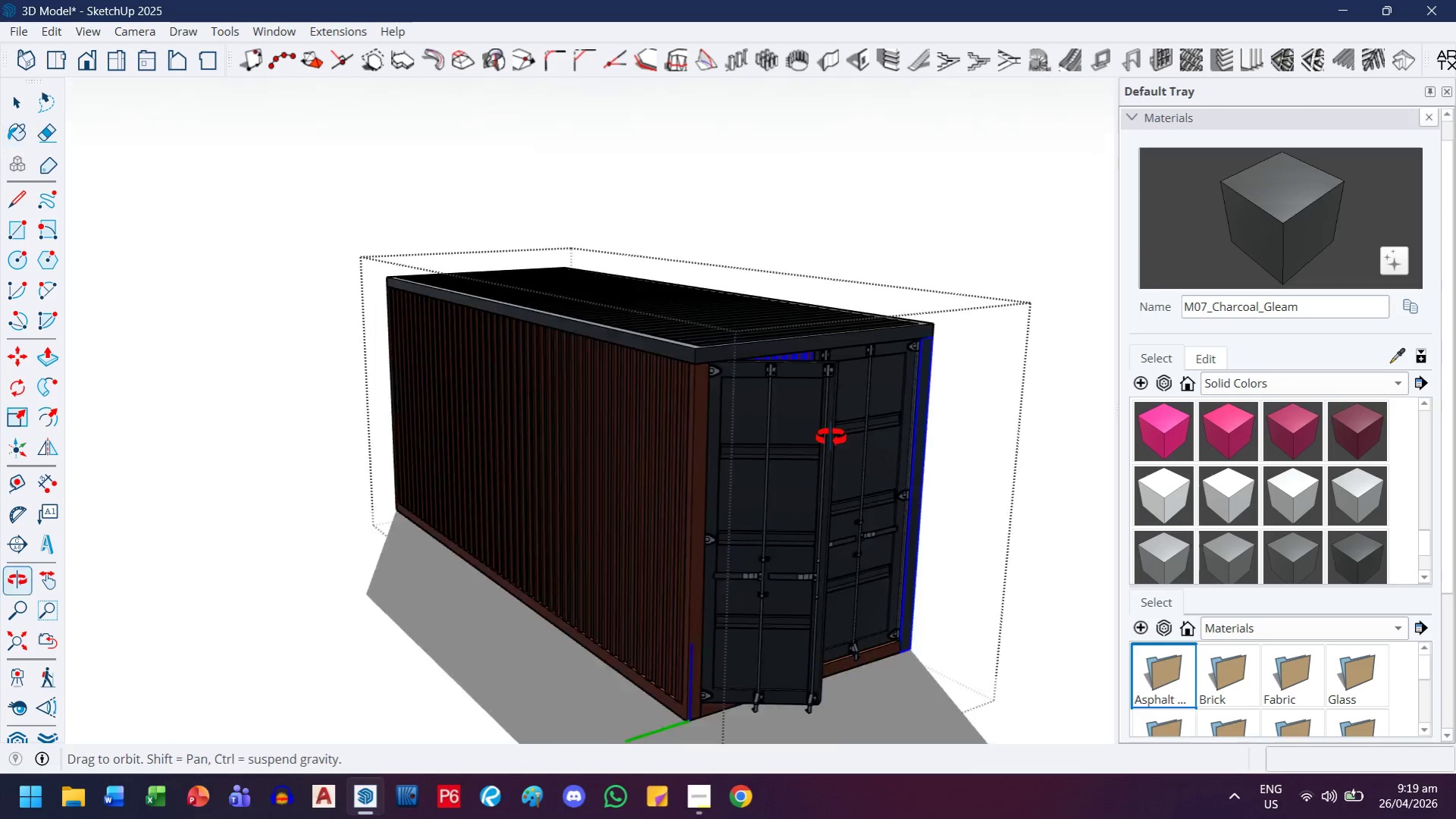 
left_click([689, 448])
 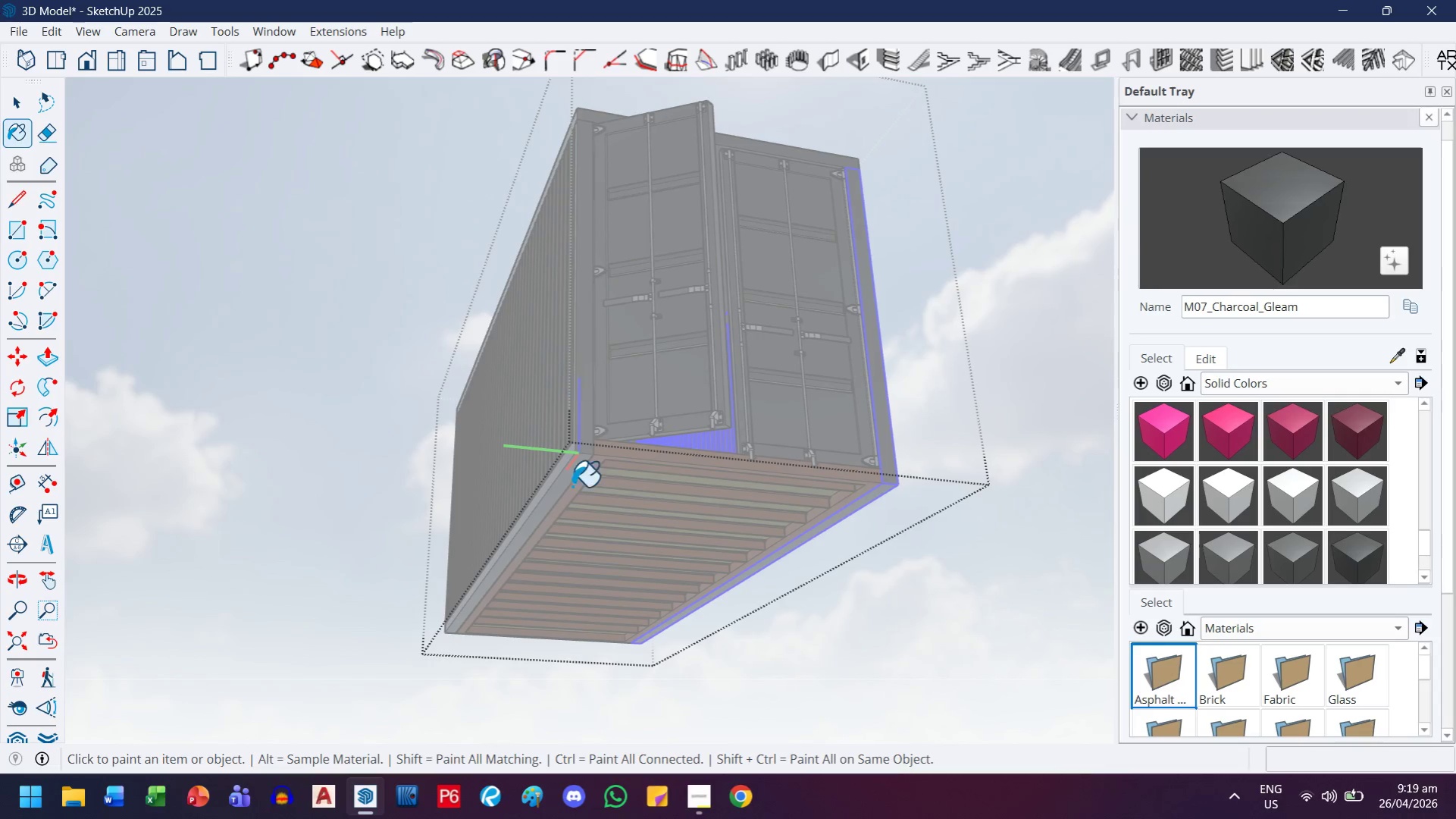 
left_click([584, 491])
 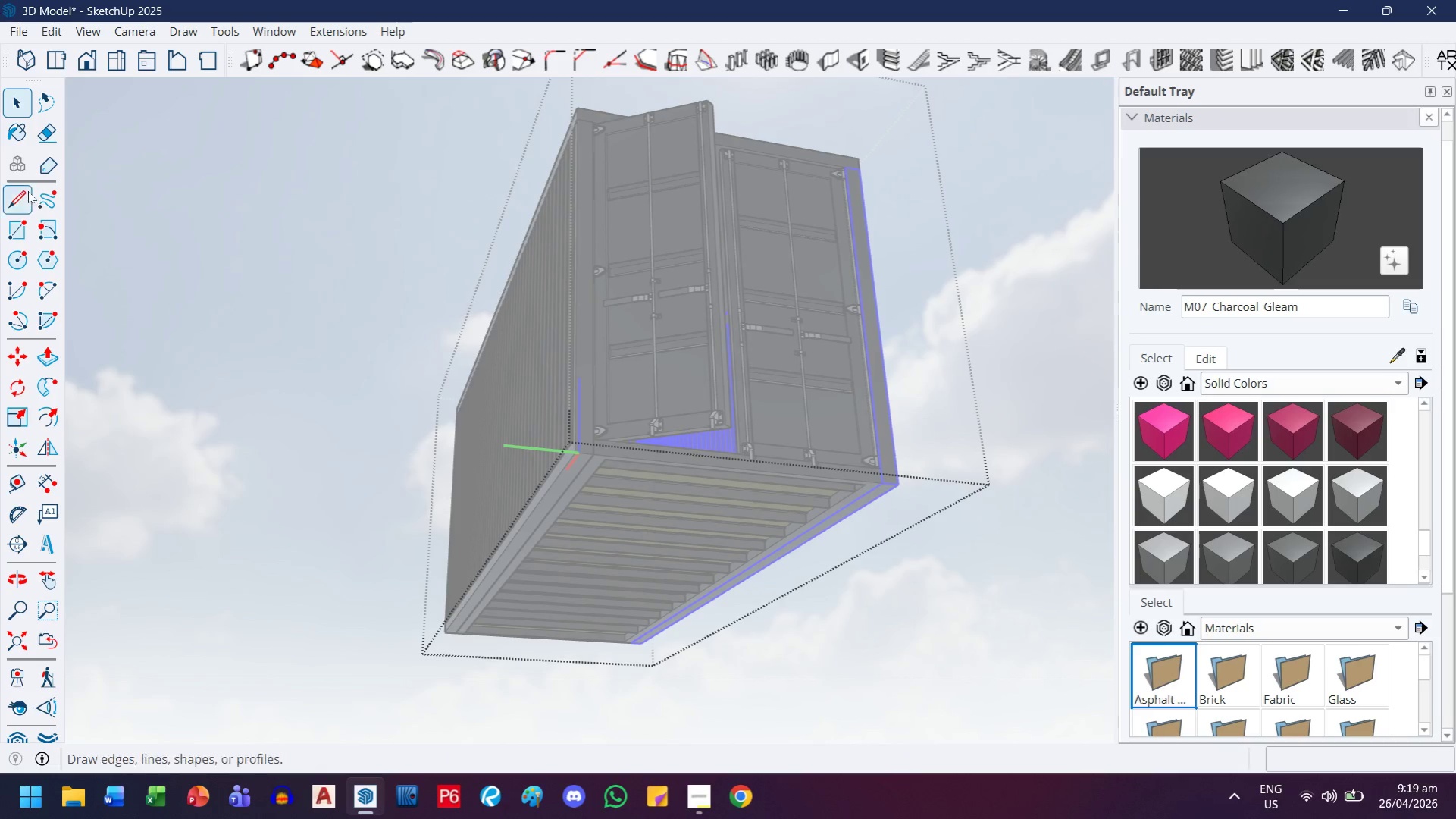 
key(Escape)
 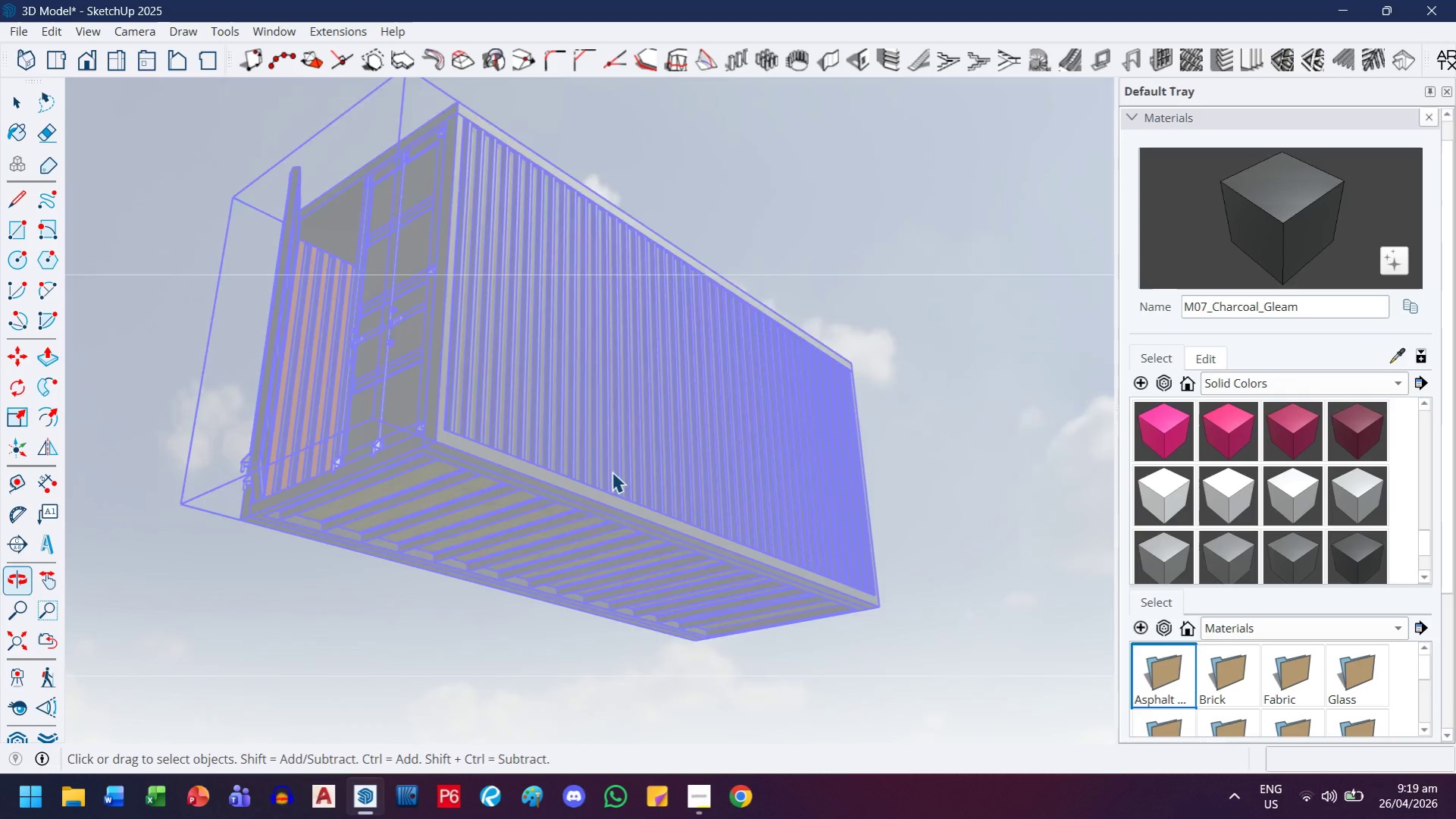 
left_click_drag(start_coordinate=[708, 629], to_coordinate=[459, 412])
 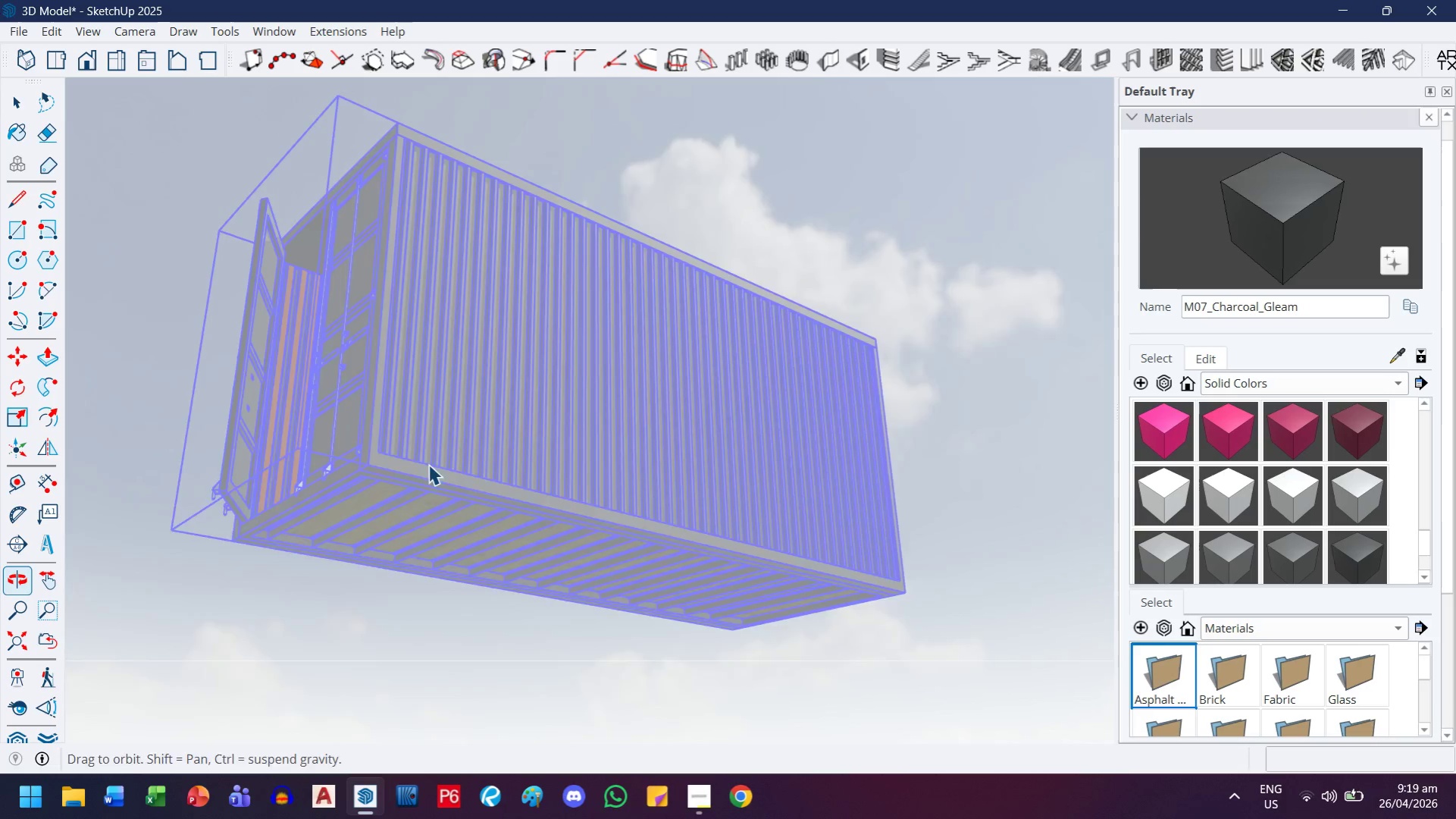 
hold_key(key=ShiftLeft, duration=0.7)
left_click([555, 283])
 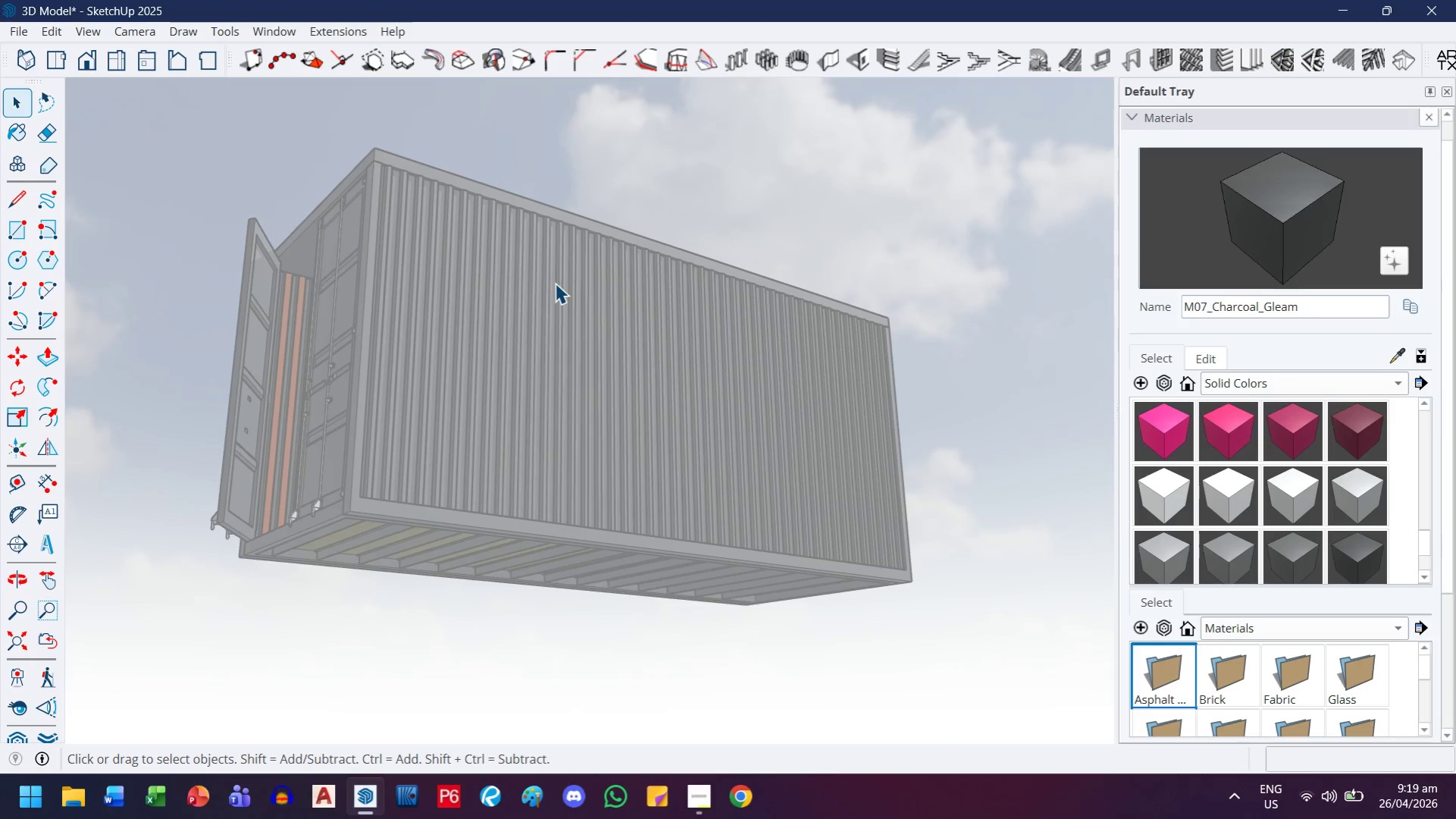 
scroll: coordinate [549, 293], scroll_direction: down, amount: 4.0
 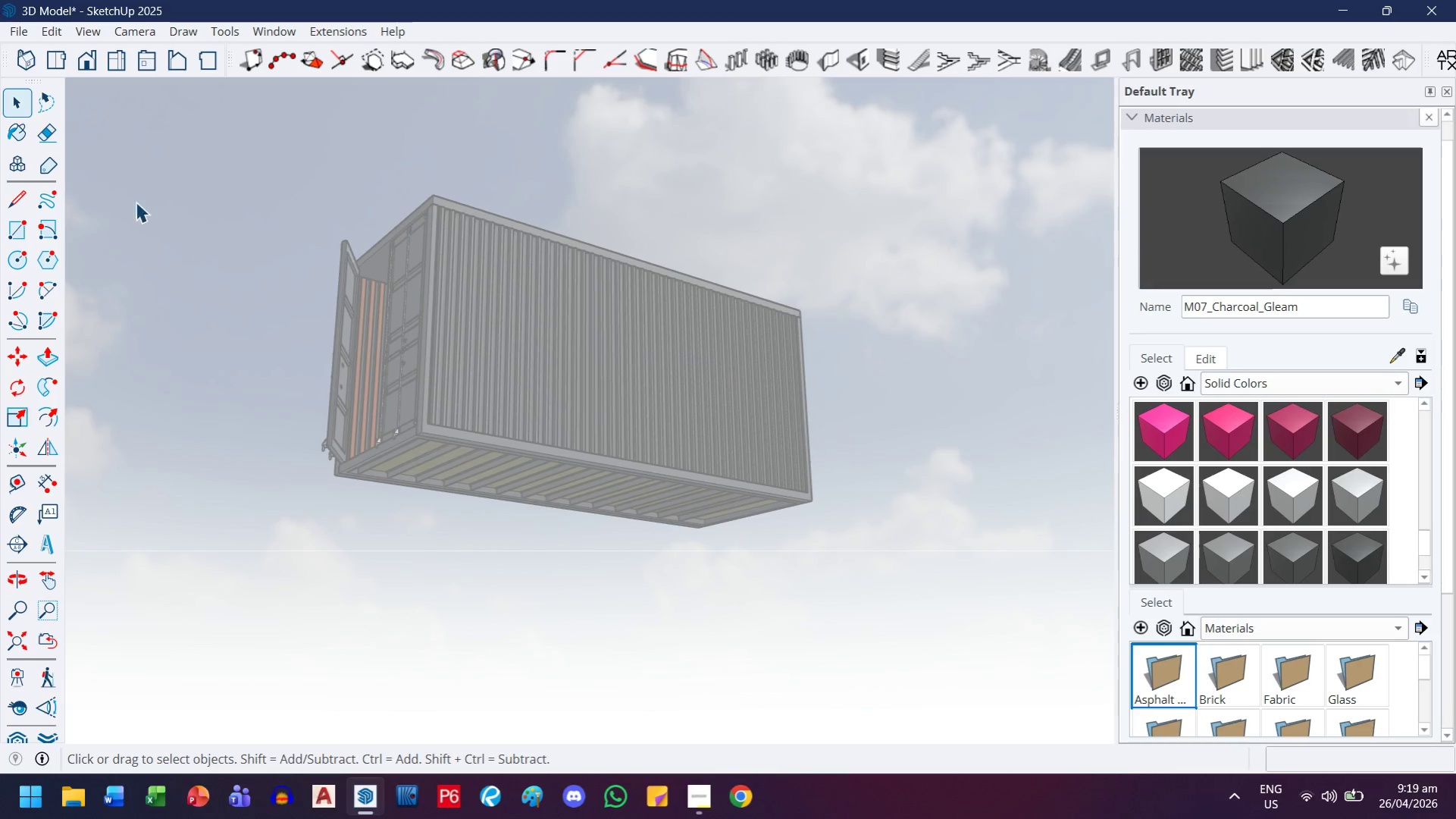 
left_click([265, 306])
 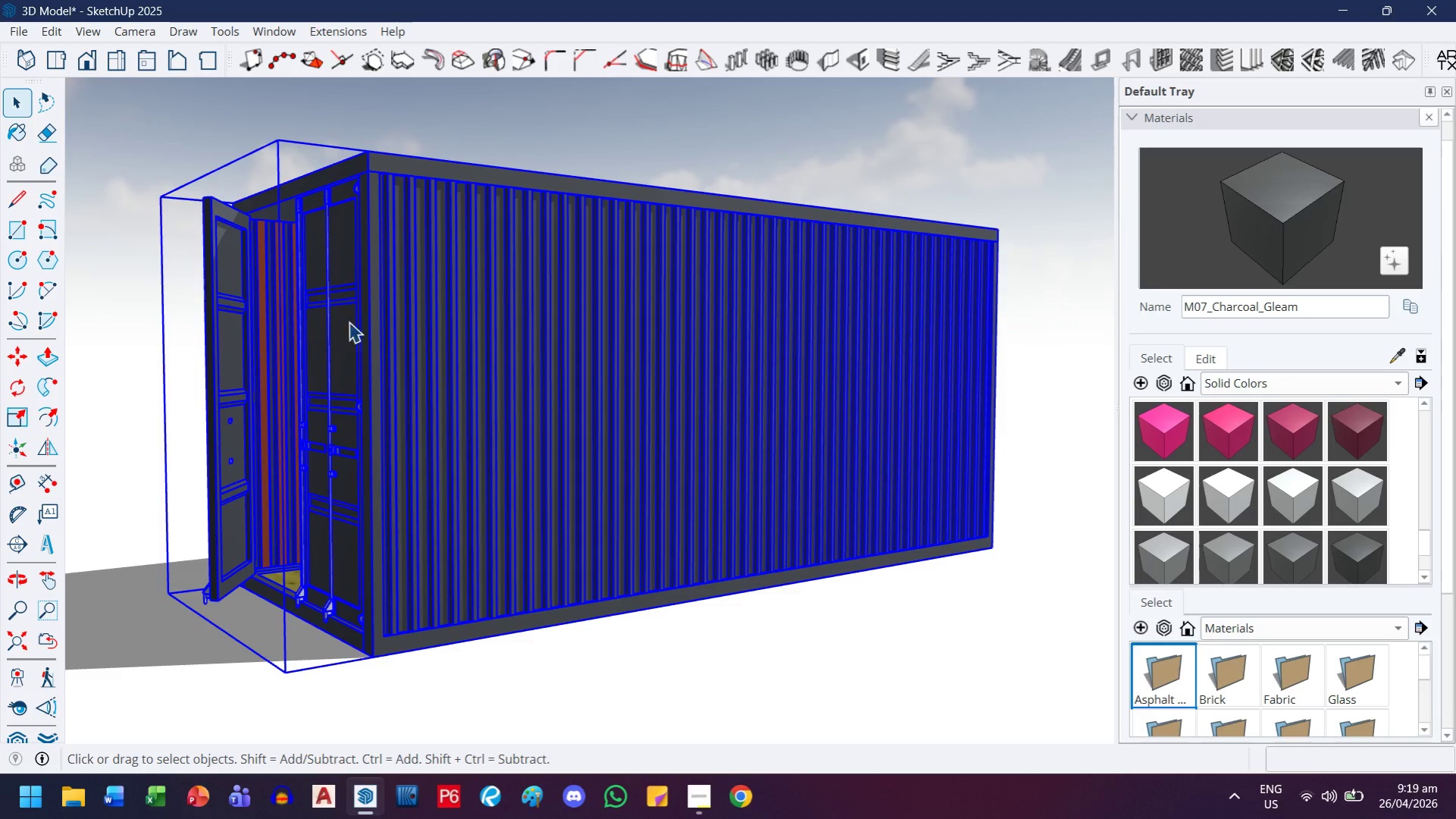 
scroll: coordinate [509, 566], scroll_direction: up, amount: 6.0
 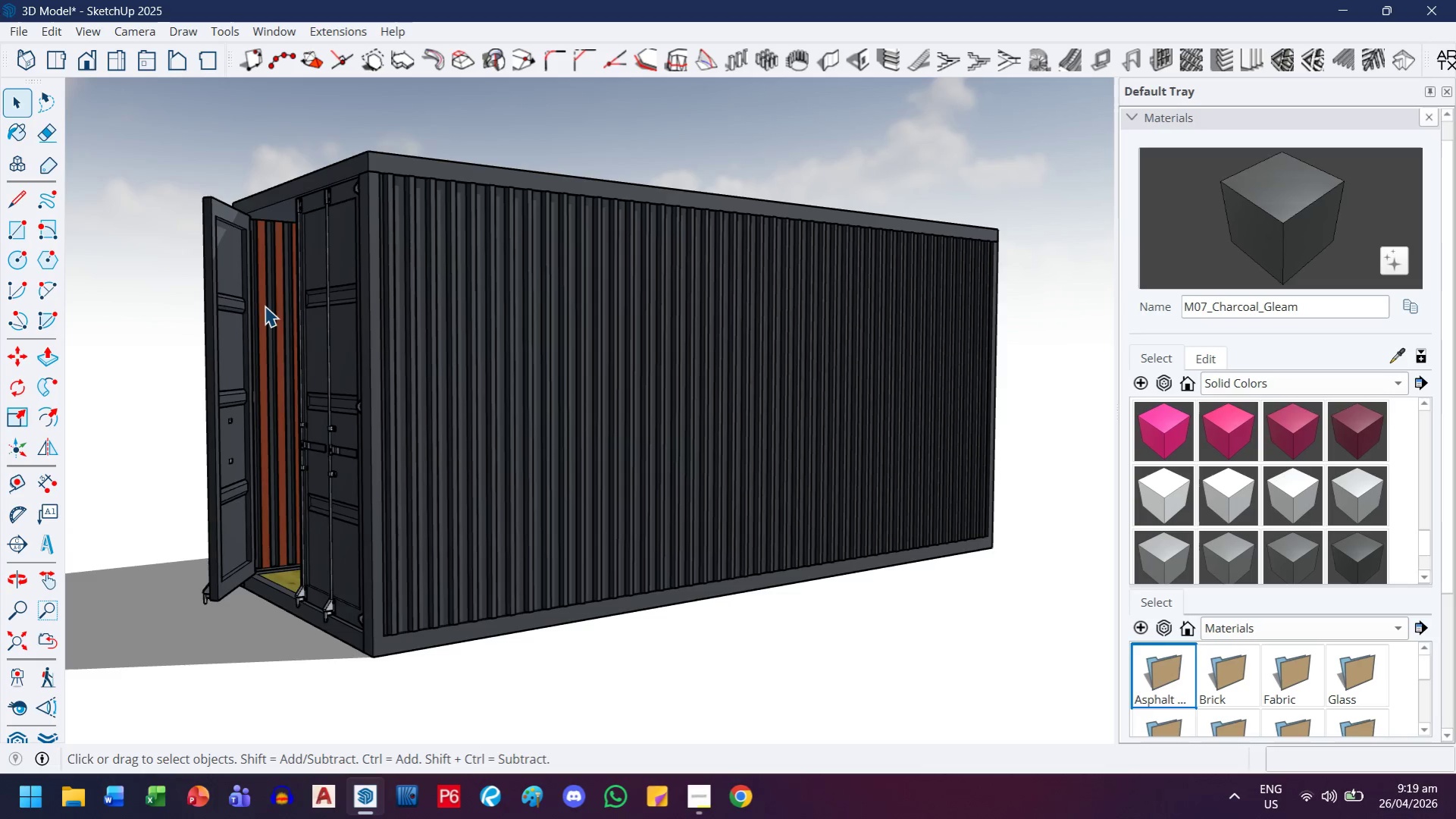 
left_click([464, 315])
 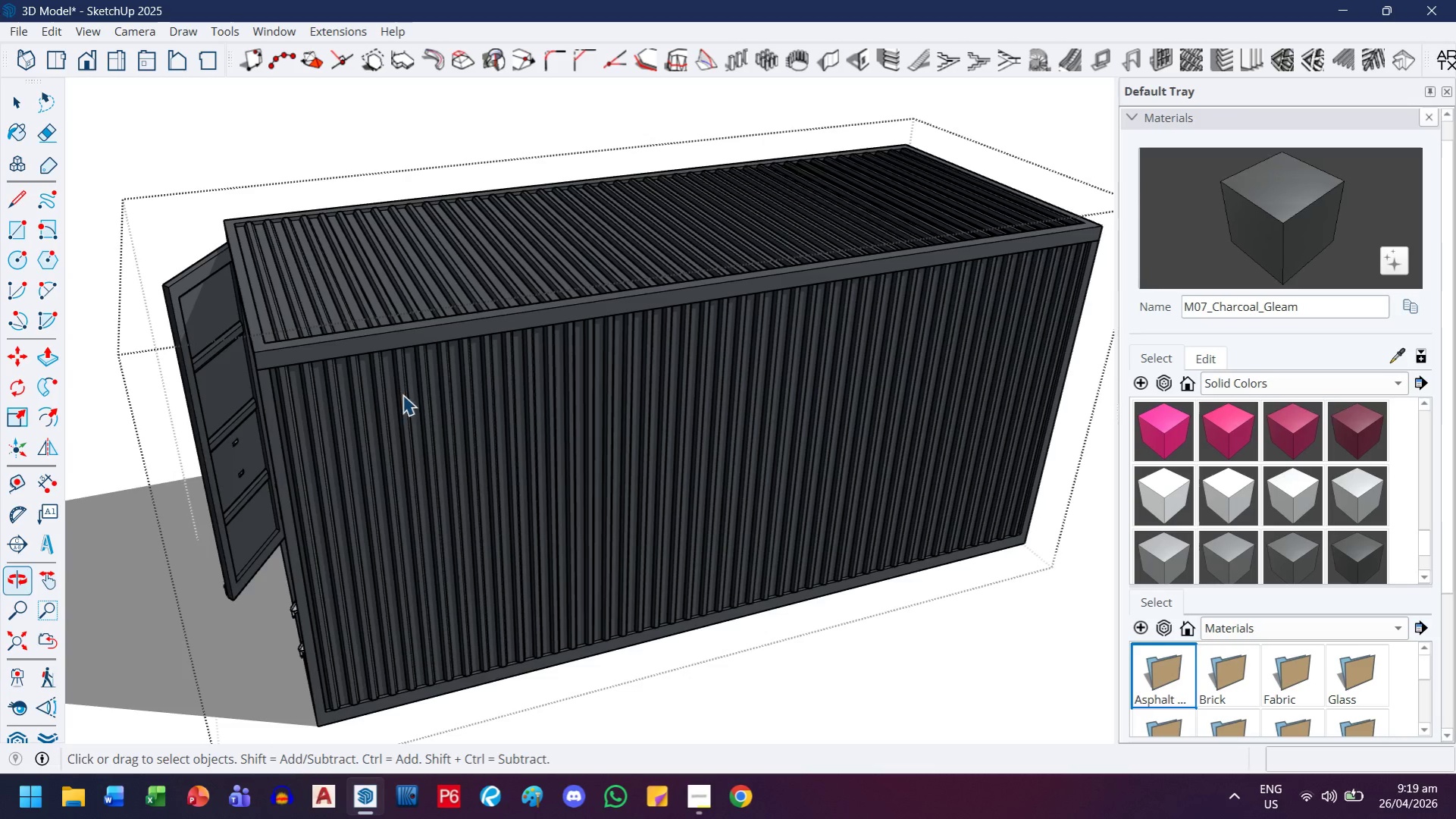 
left_click([411, 272])
 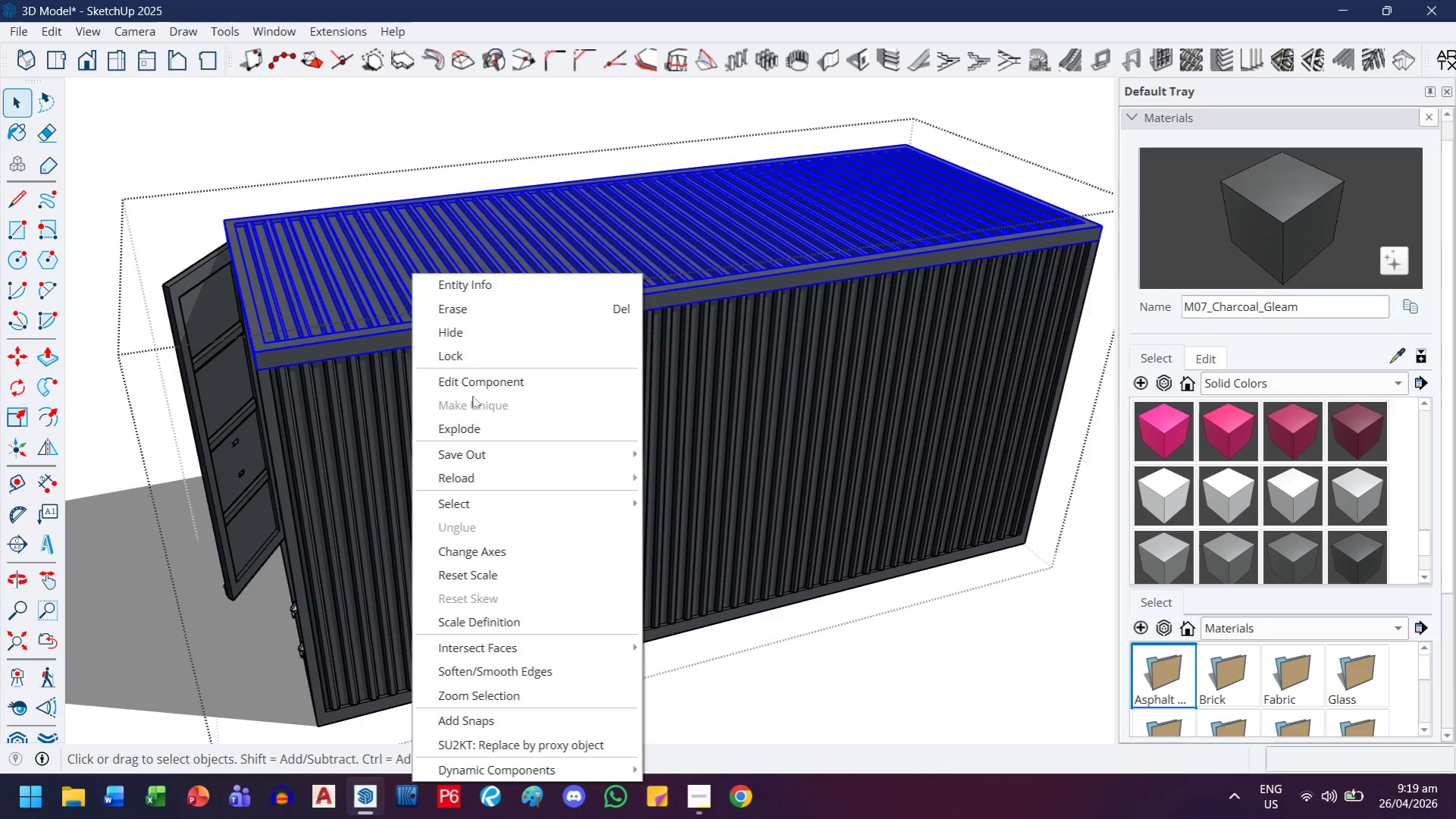 
left_click([477, 337])
 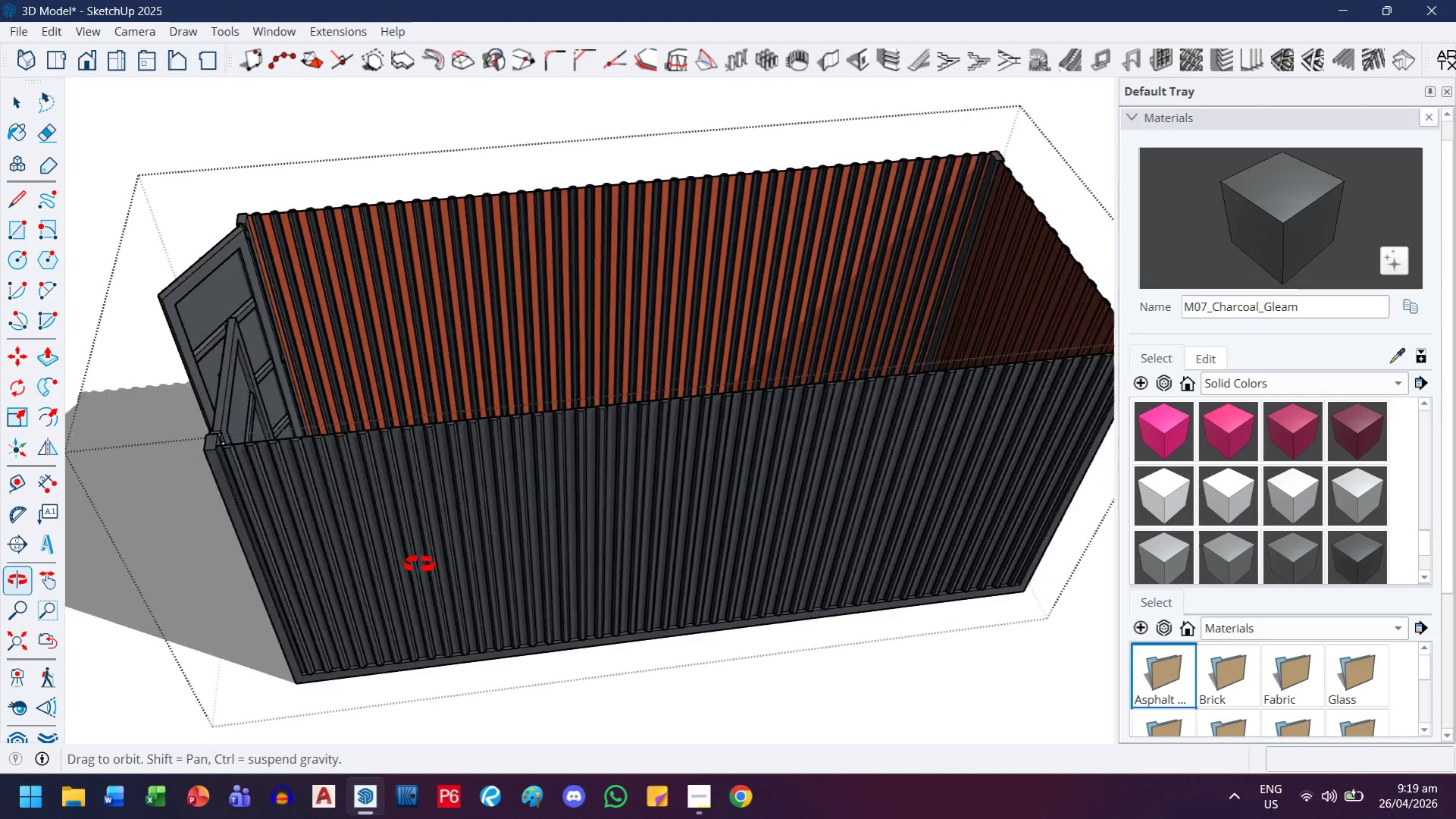 
left_click([1273, 206])
 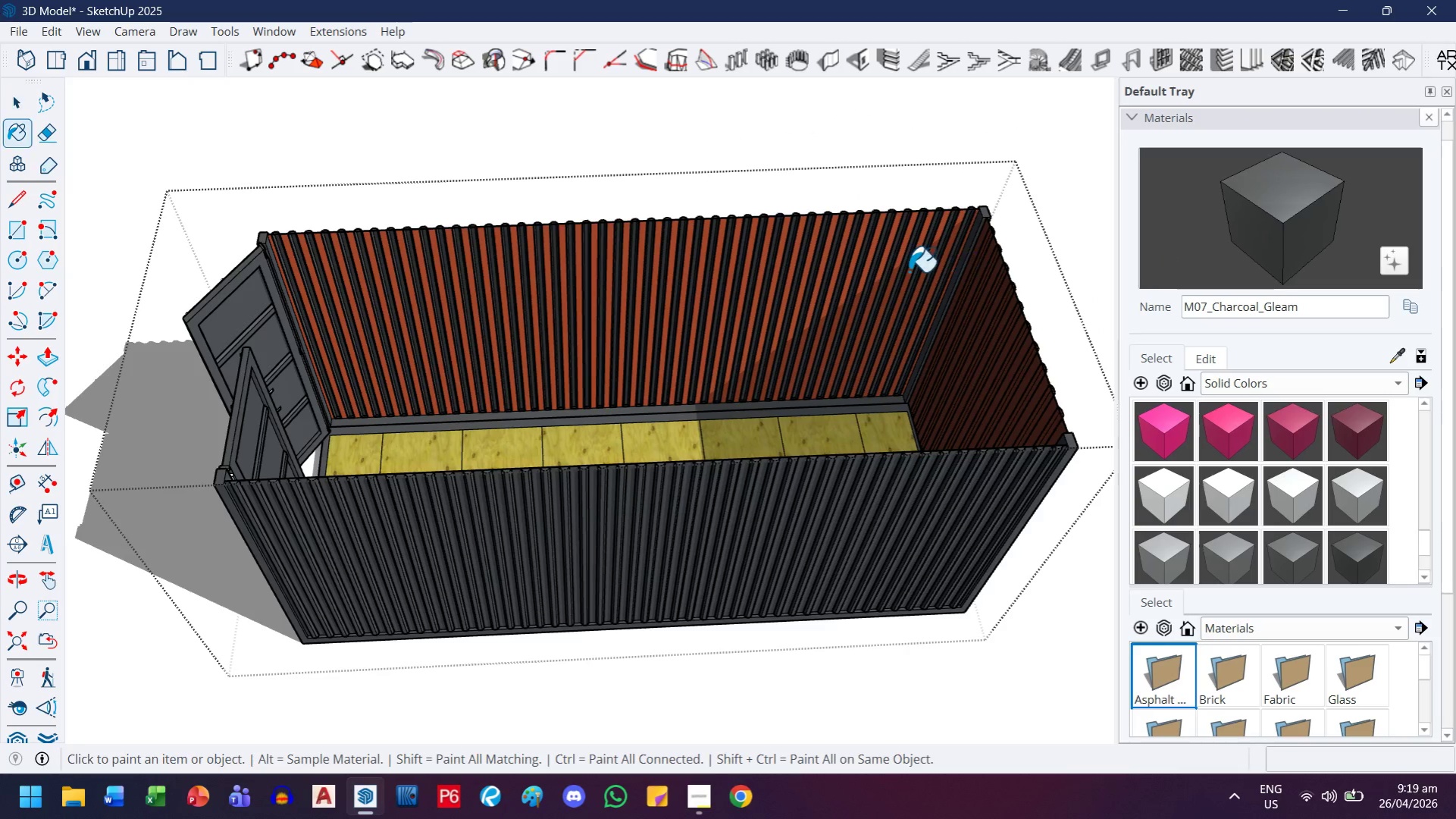 
scroll: coordinate [419, 566], scroll_direction: down, amount: 1.0
 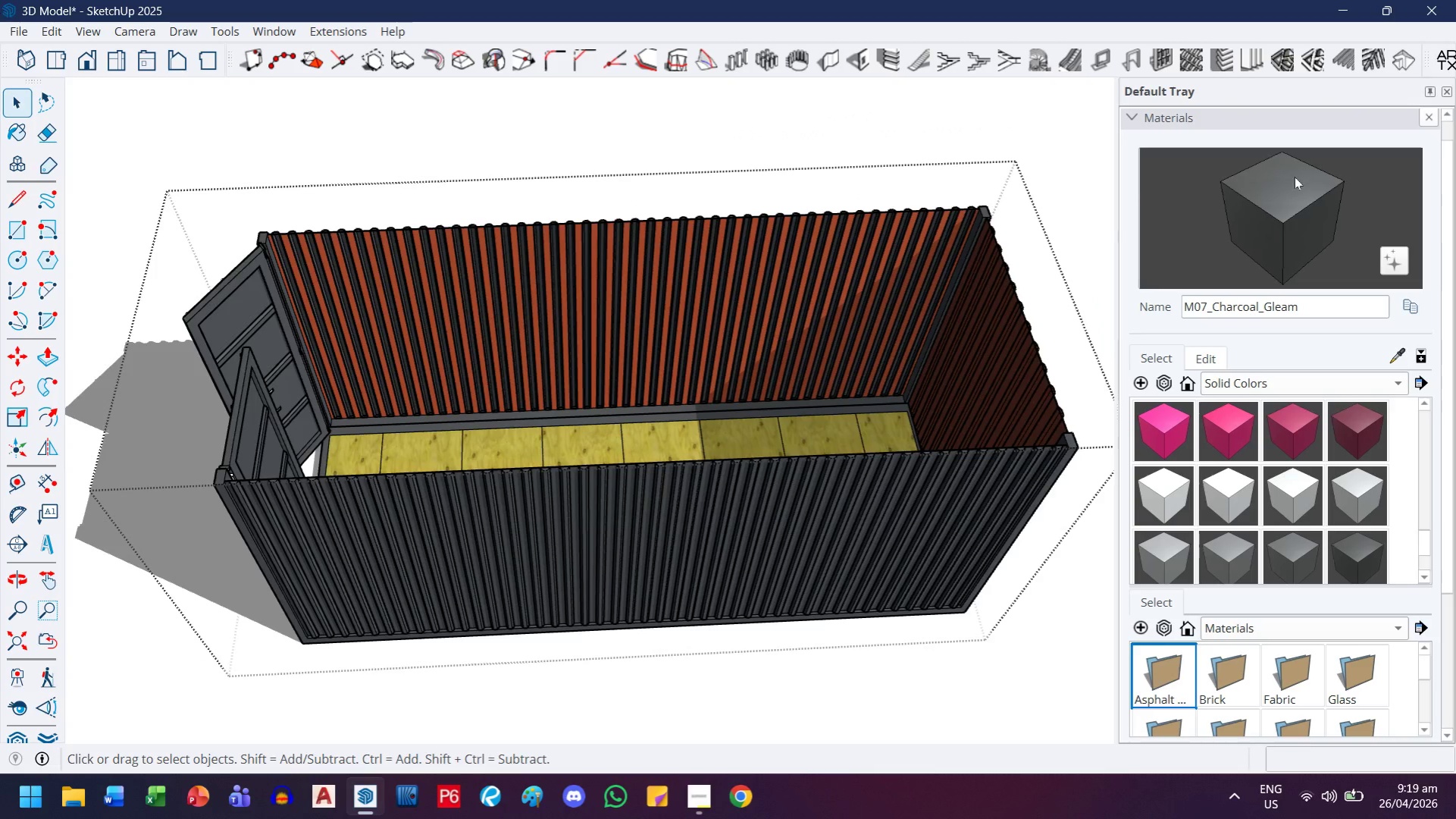 
double_click([908, 271])
 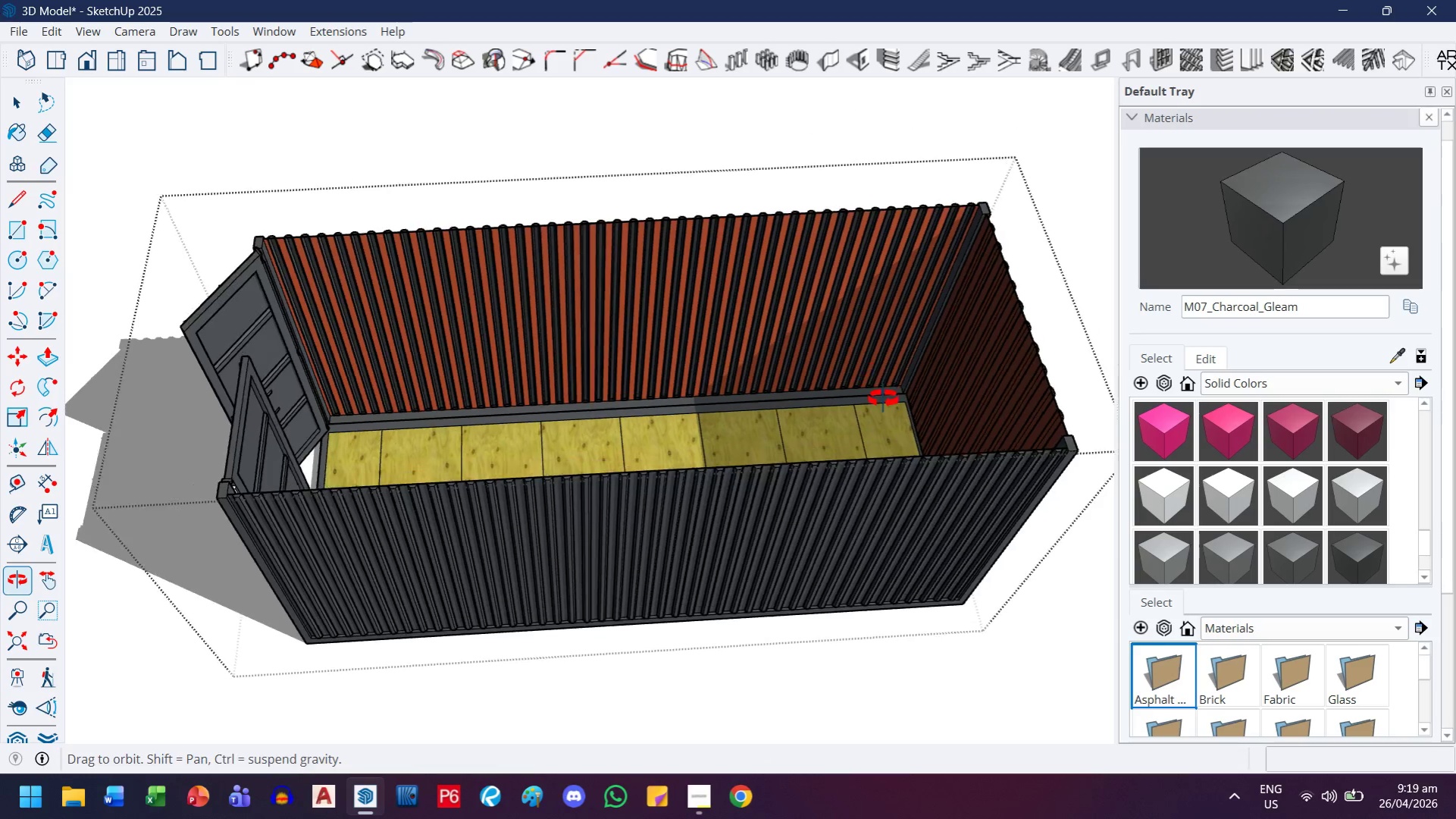 
scroll: coordinate [958, 204], scroll_direction: up, amount: 8.0
 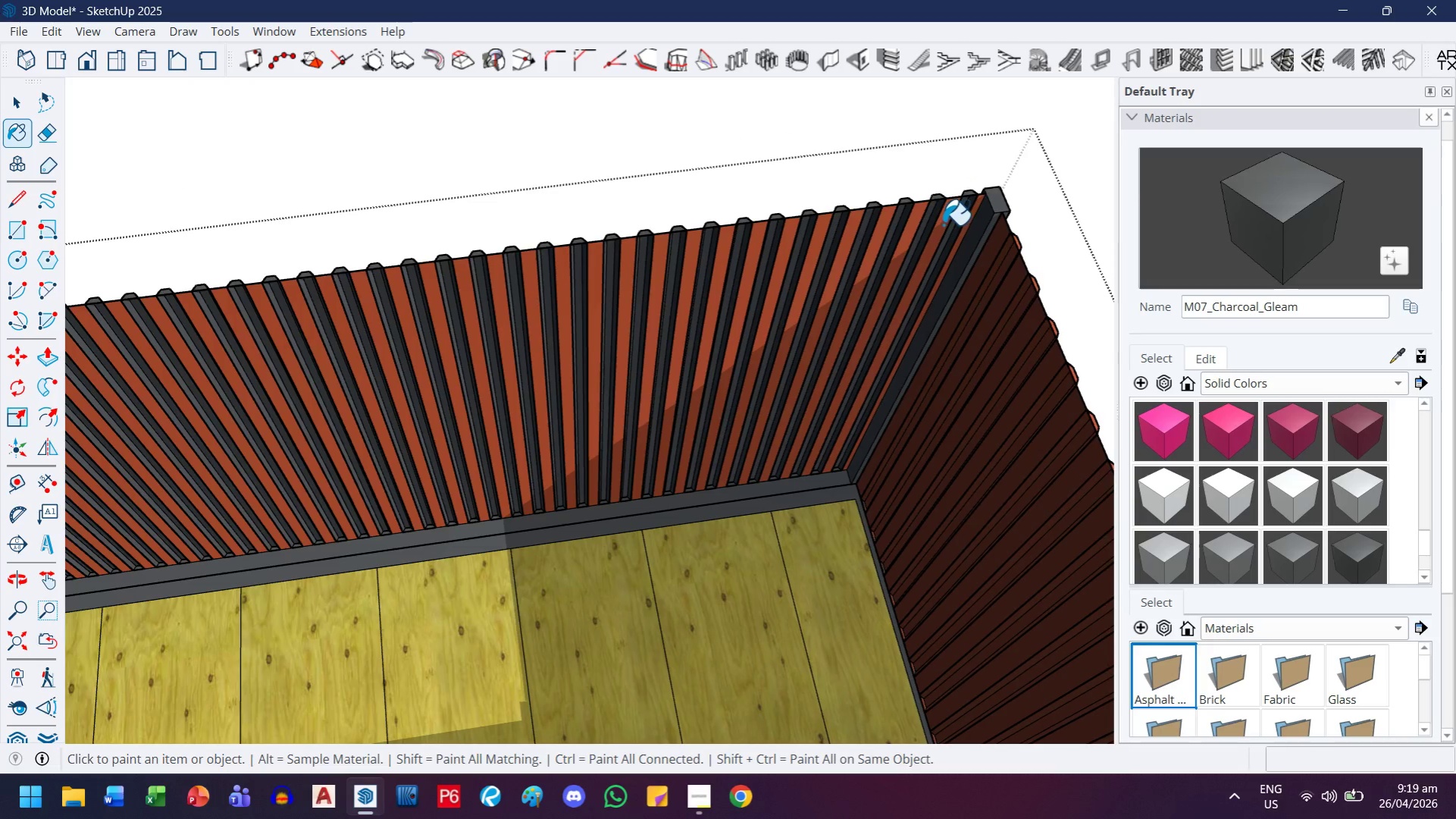 
left_click([945, 218])
 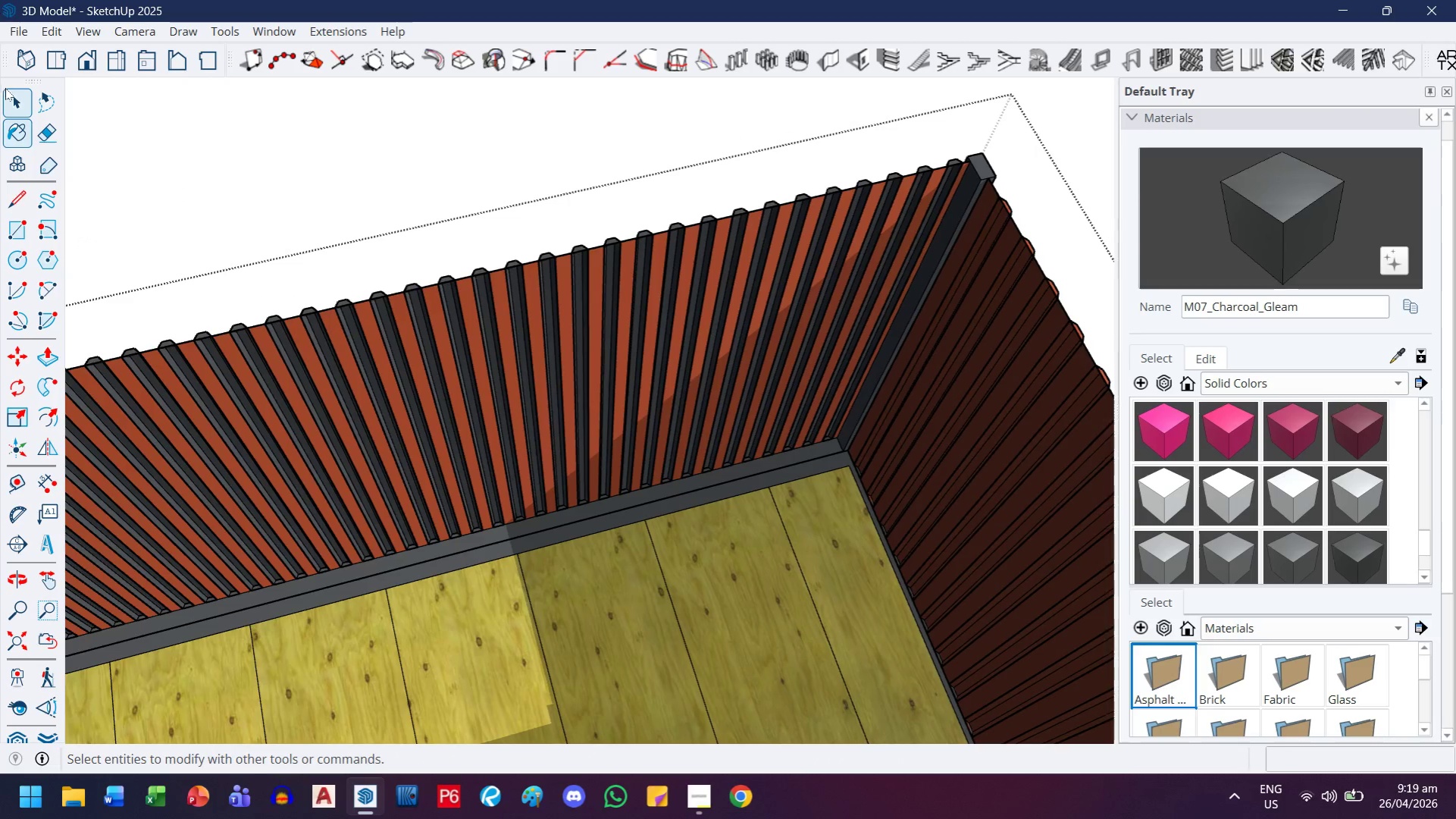 
double_click([696, 380])
 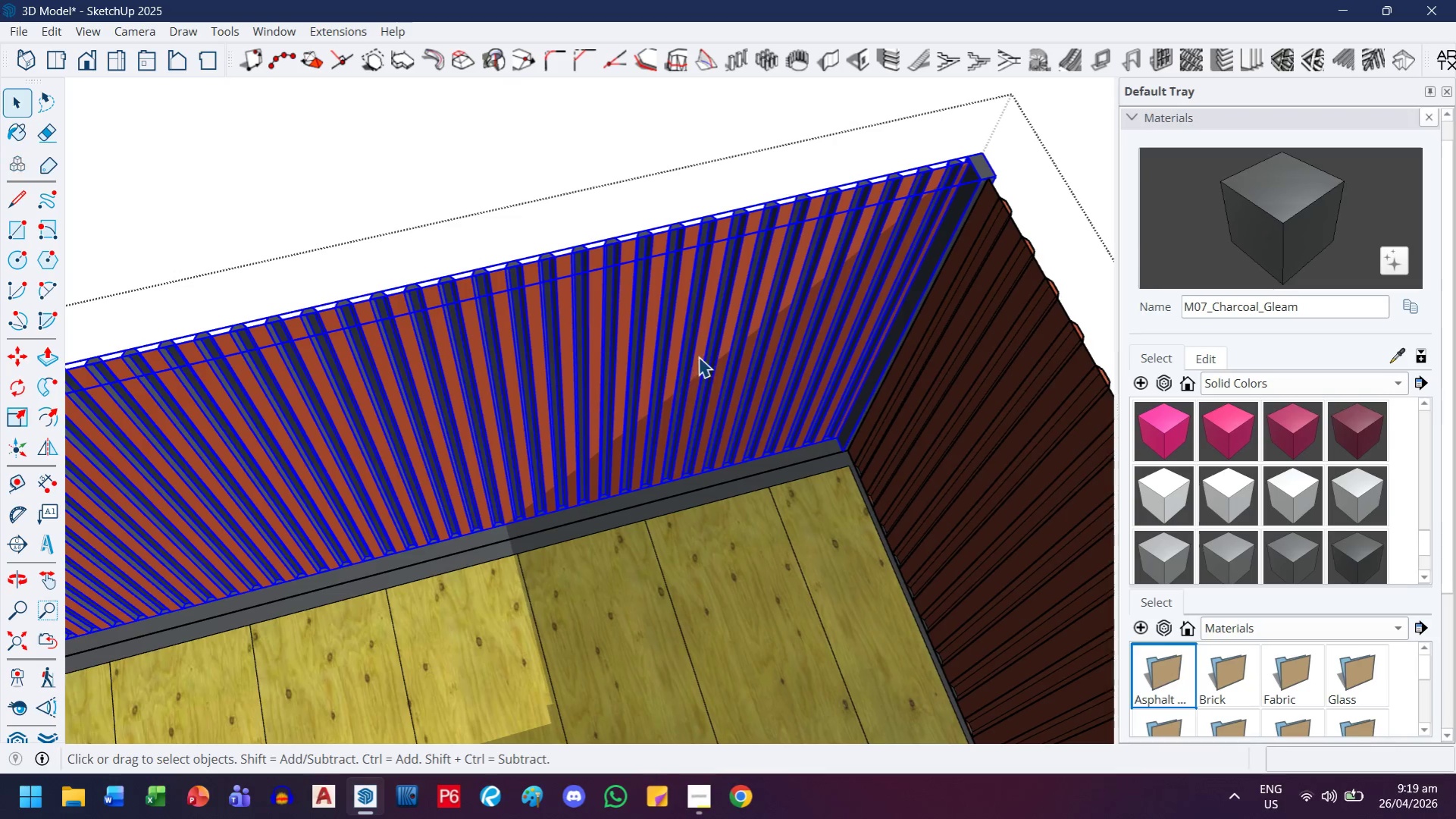 
scroll: coordinate [698, 356], scroll_direction: down, amount: 3.0
 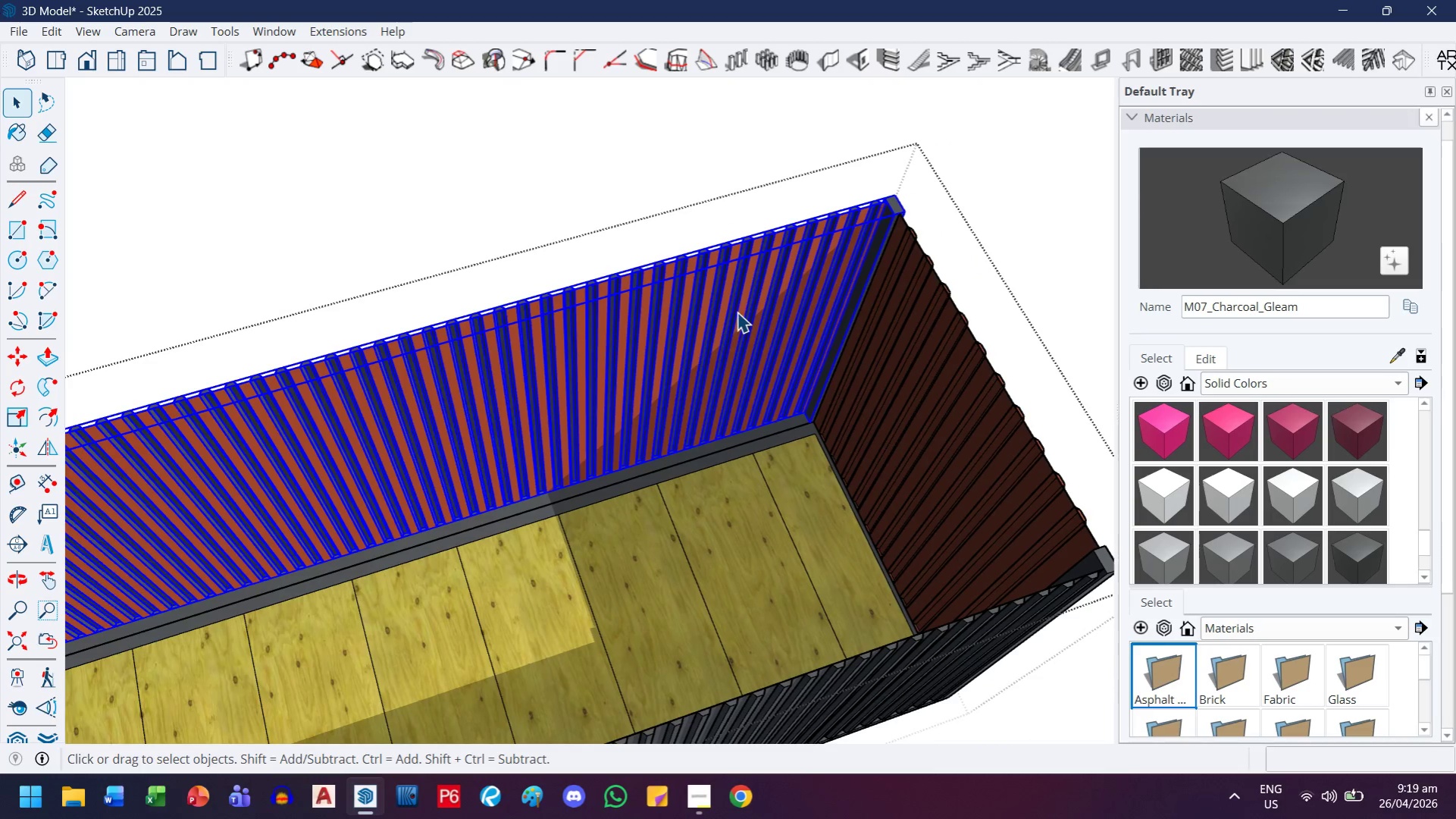 
double_click([737, 312])
 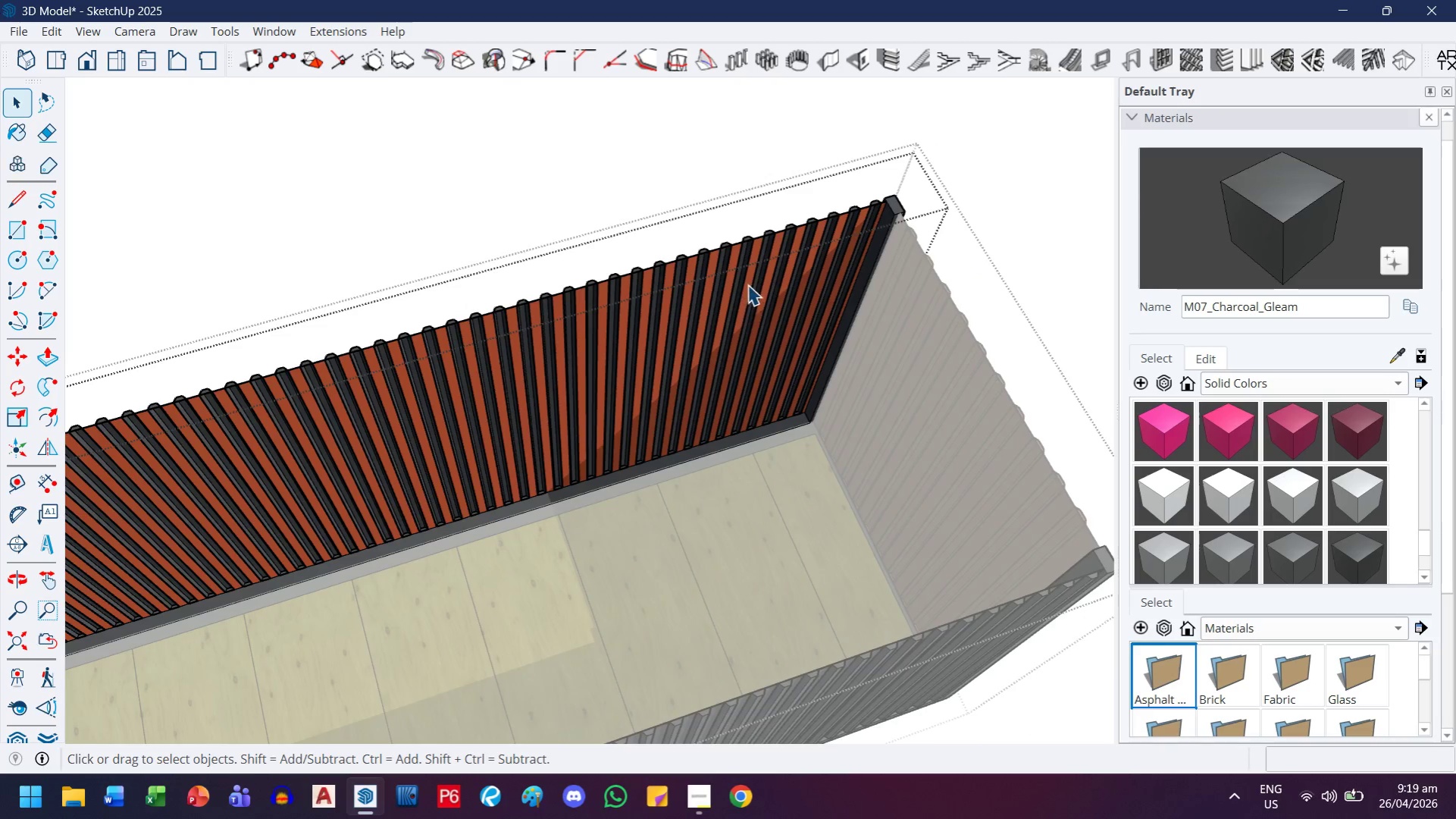 
left_click([743, 244])
 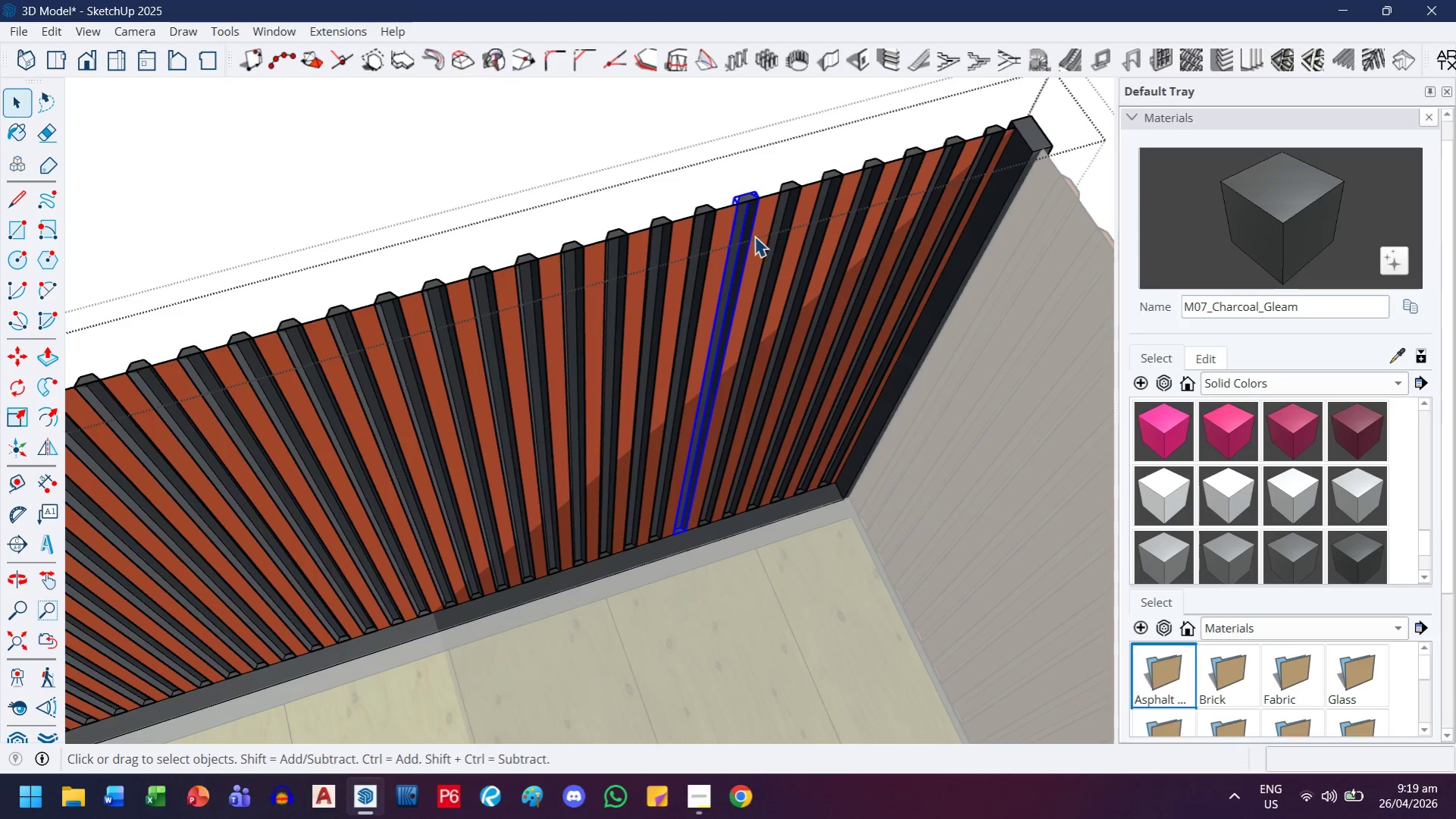 
scroll: coordinate [747, 273], scroll_direction: up, amount: 6.0
 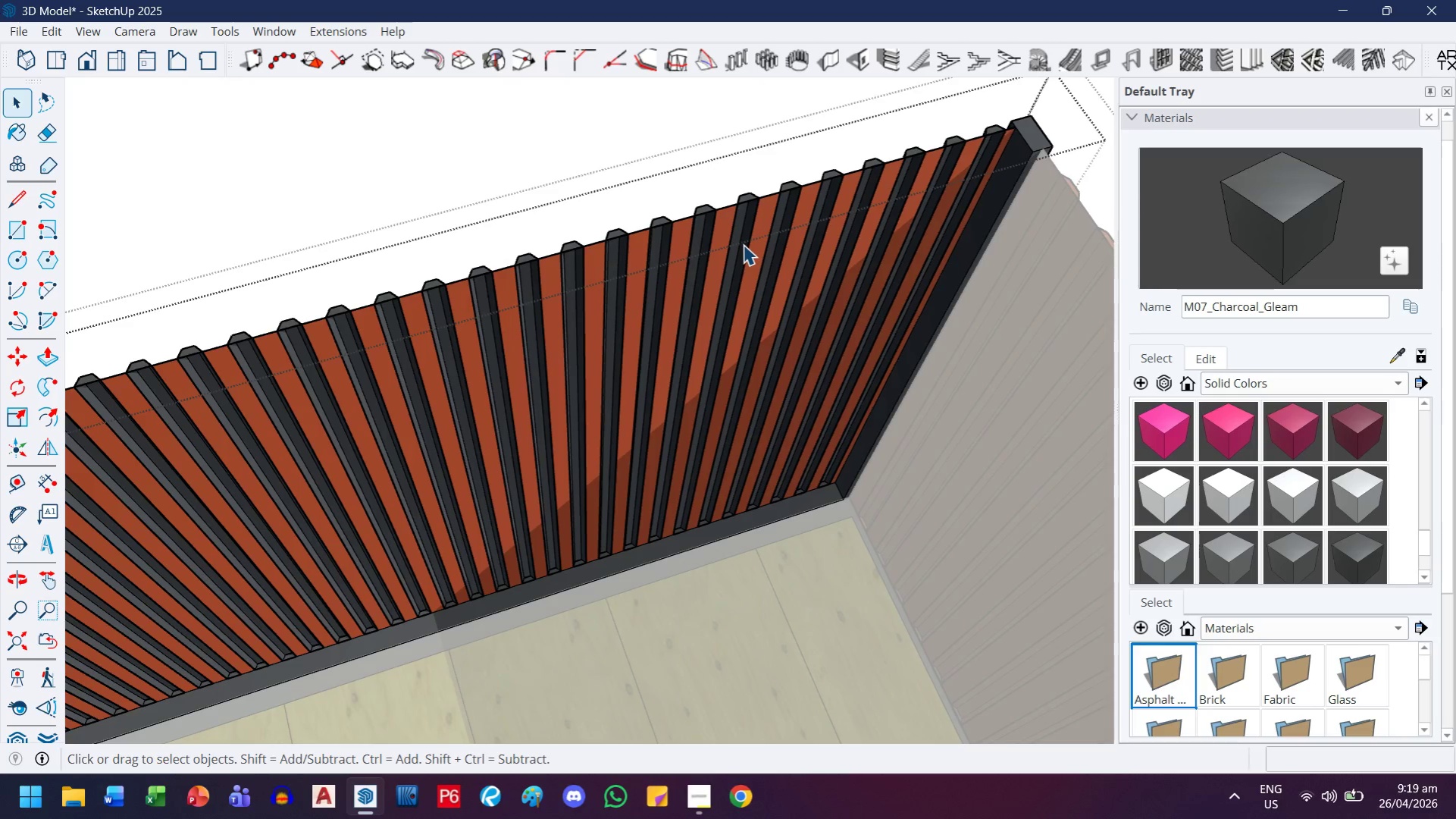 
left_click([761, 225])
 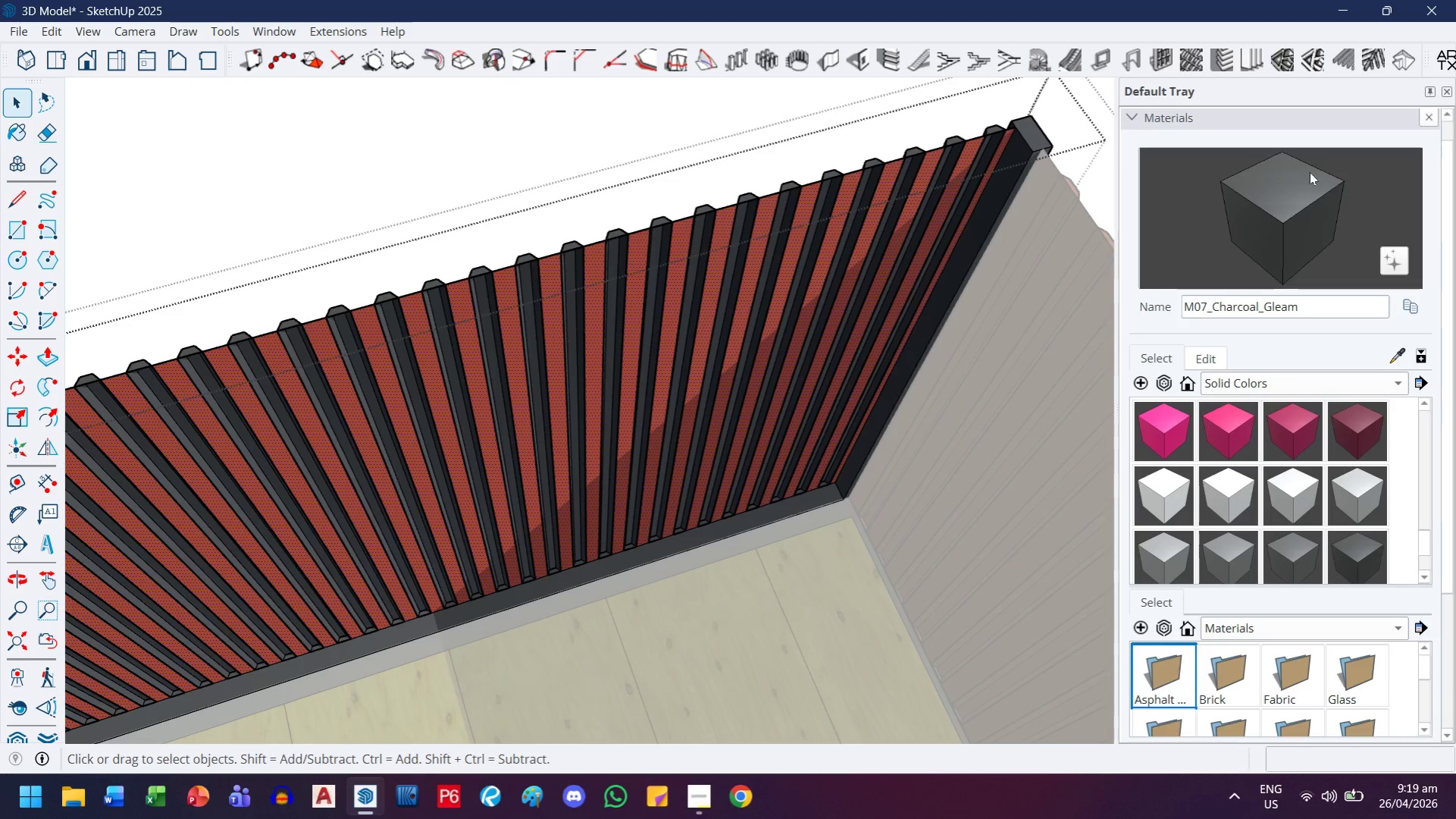 
scroll: coordinate [788, 201], scroll_direction: up, amount: 4.0
 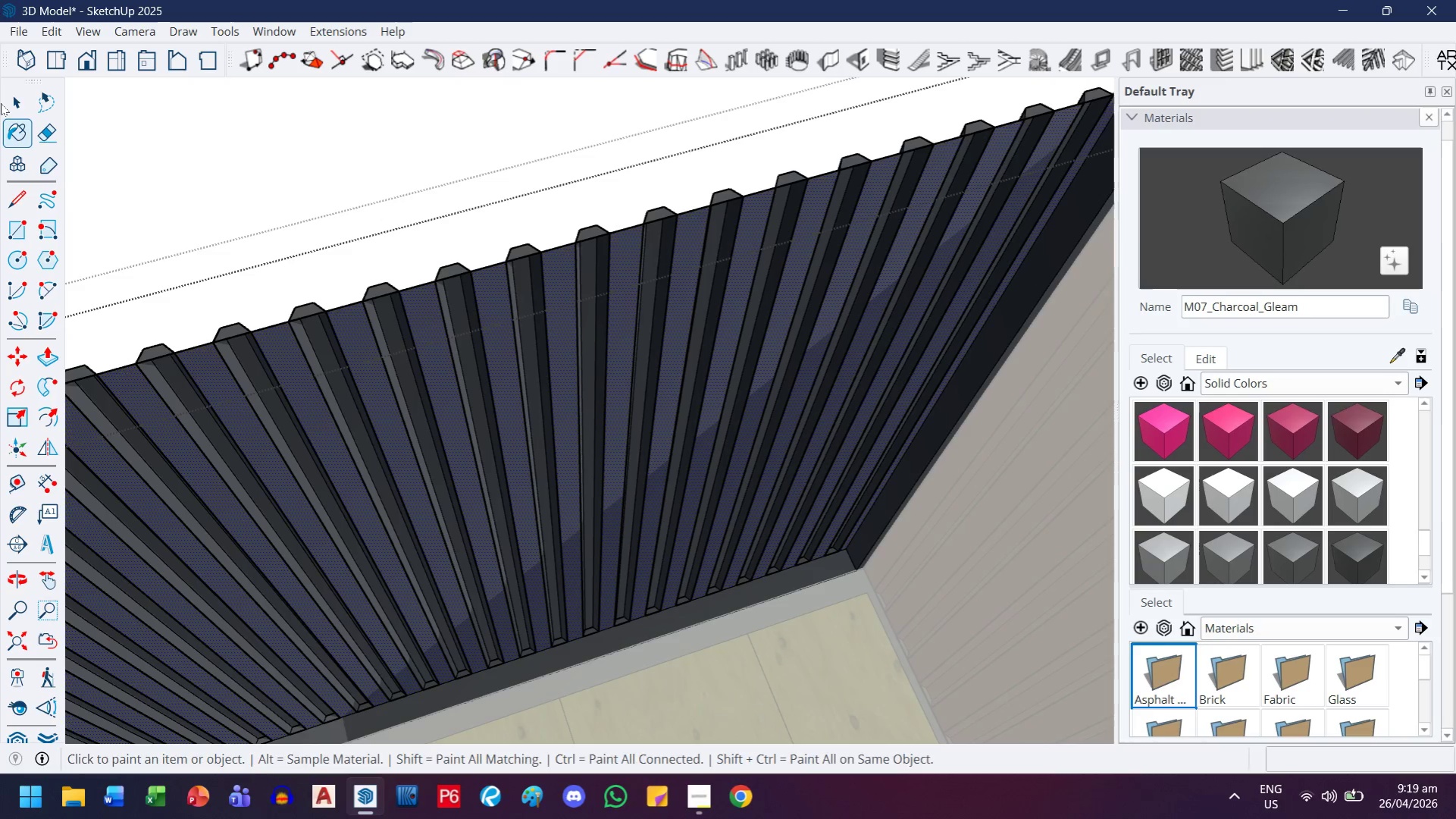 
left_click([2, 103])
 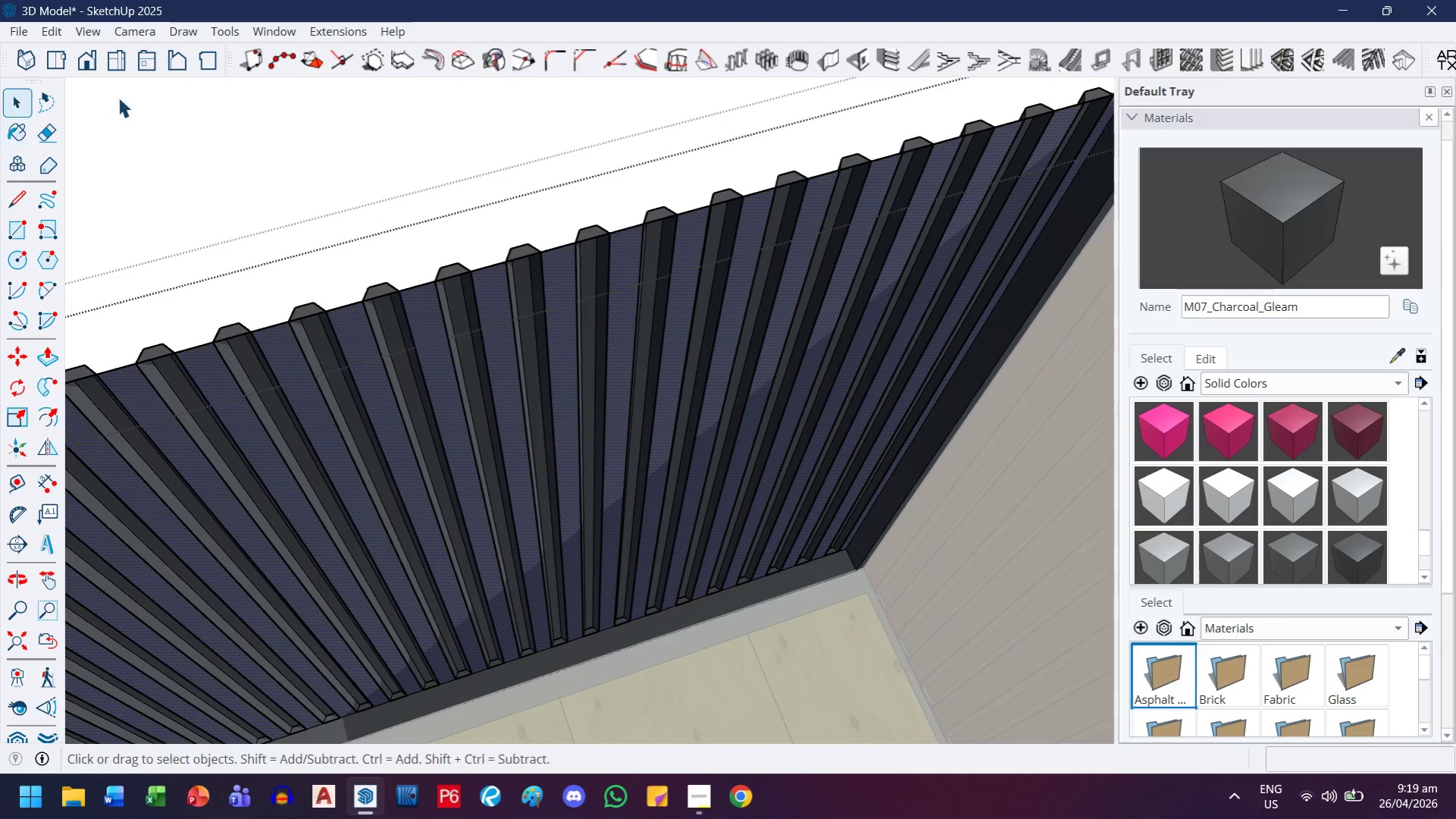 
key(Escape)
 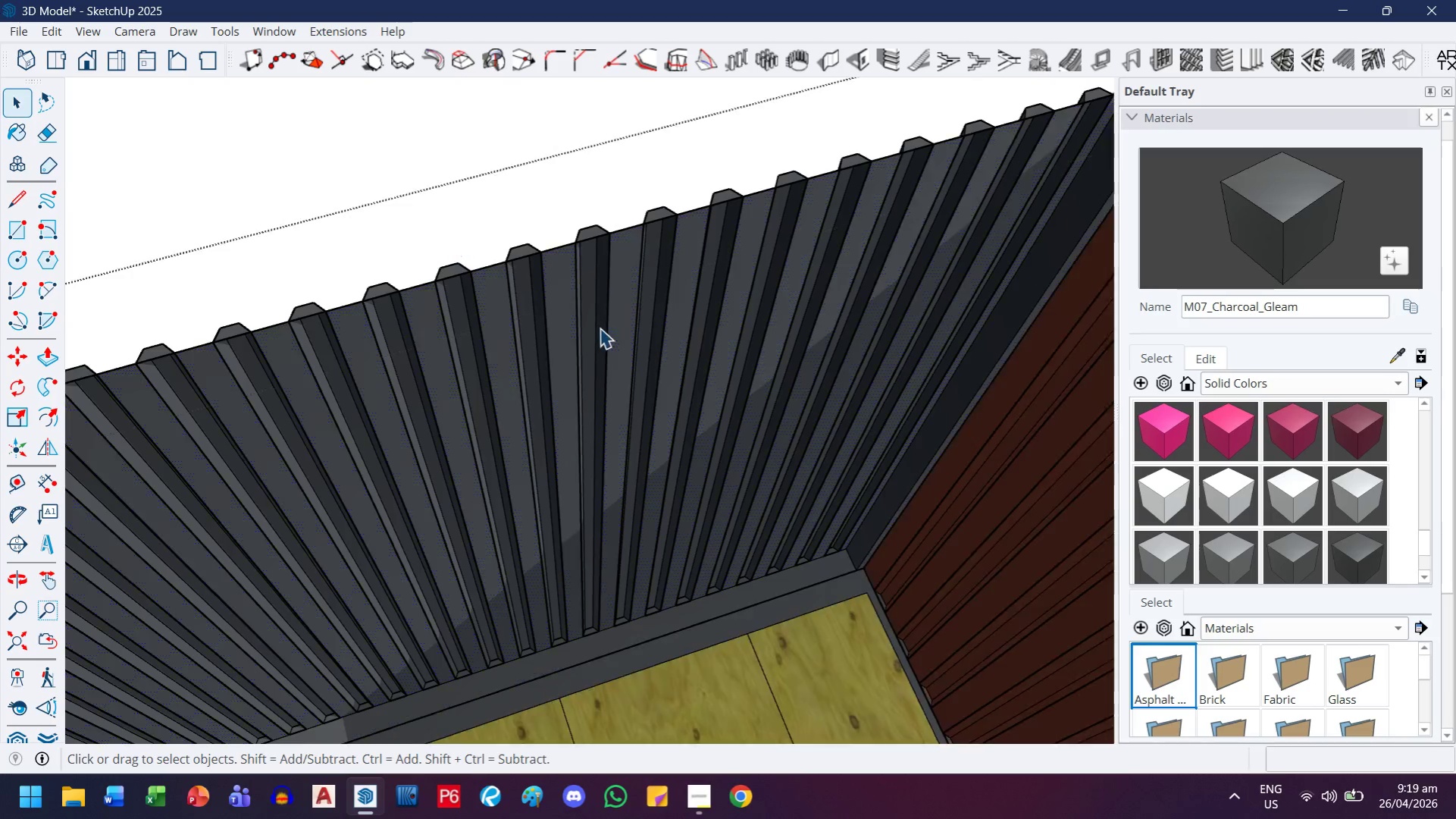 
key(Escape)
 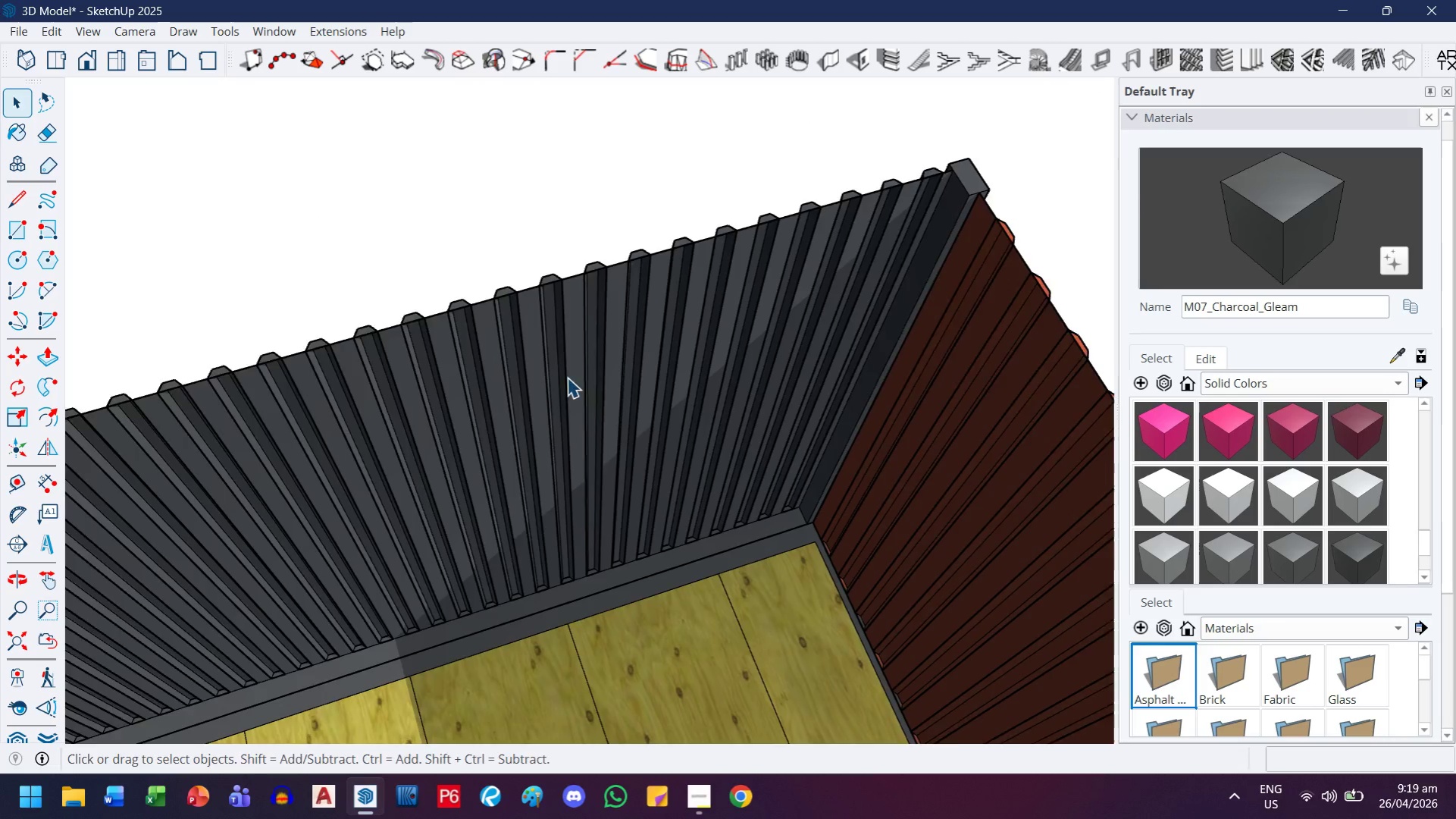 
key(Escape)
 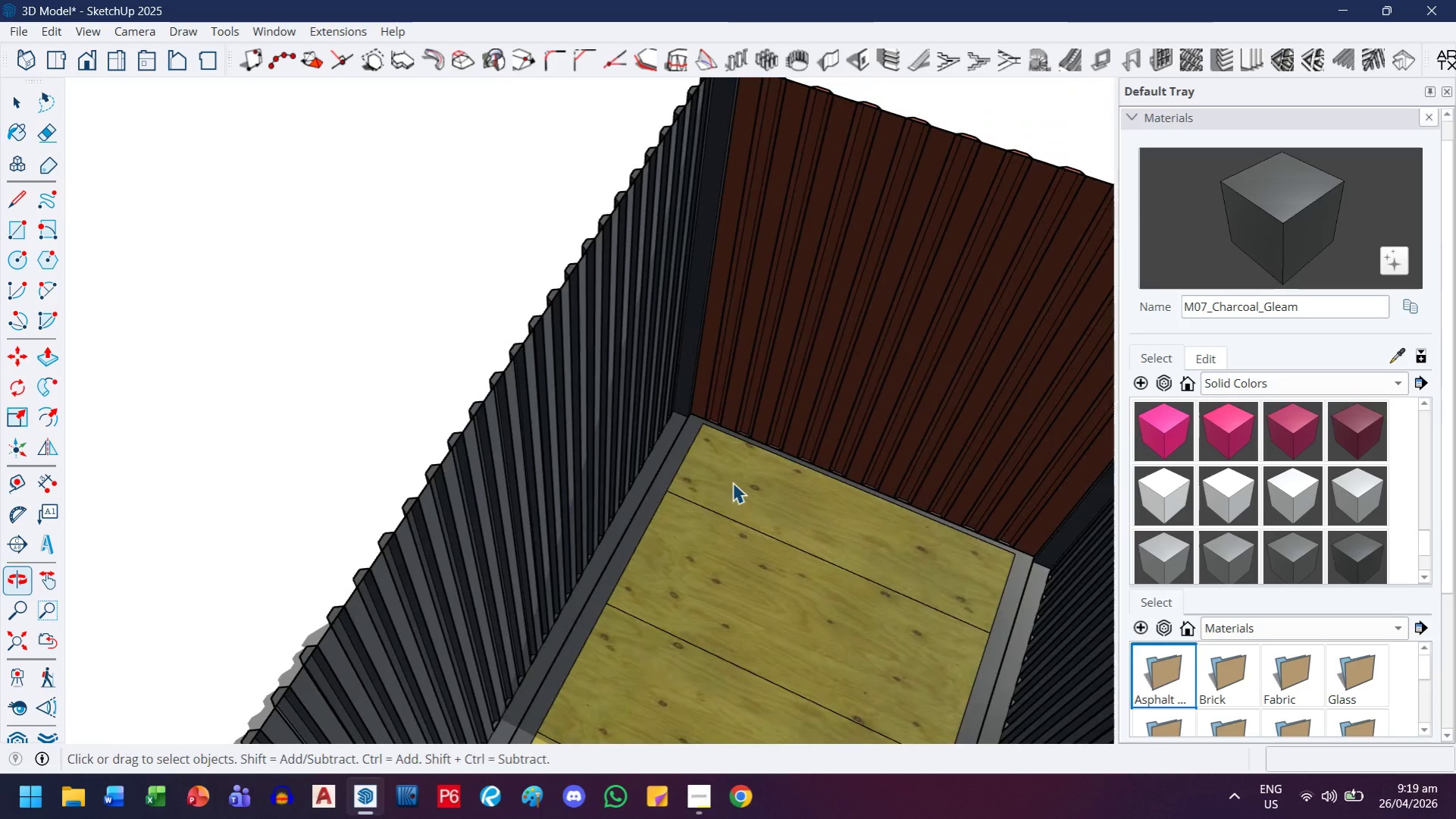 
scroll: coordinate [568, 375], scroll_direction: down, amount: 6.0
 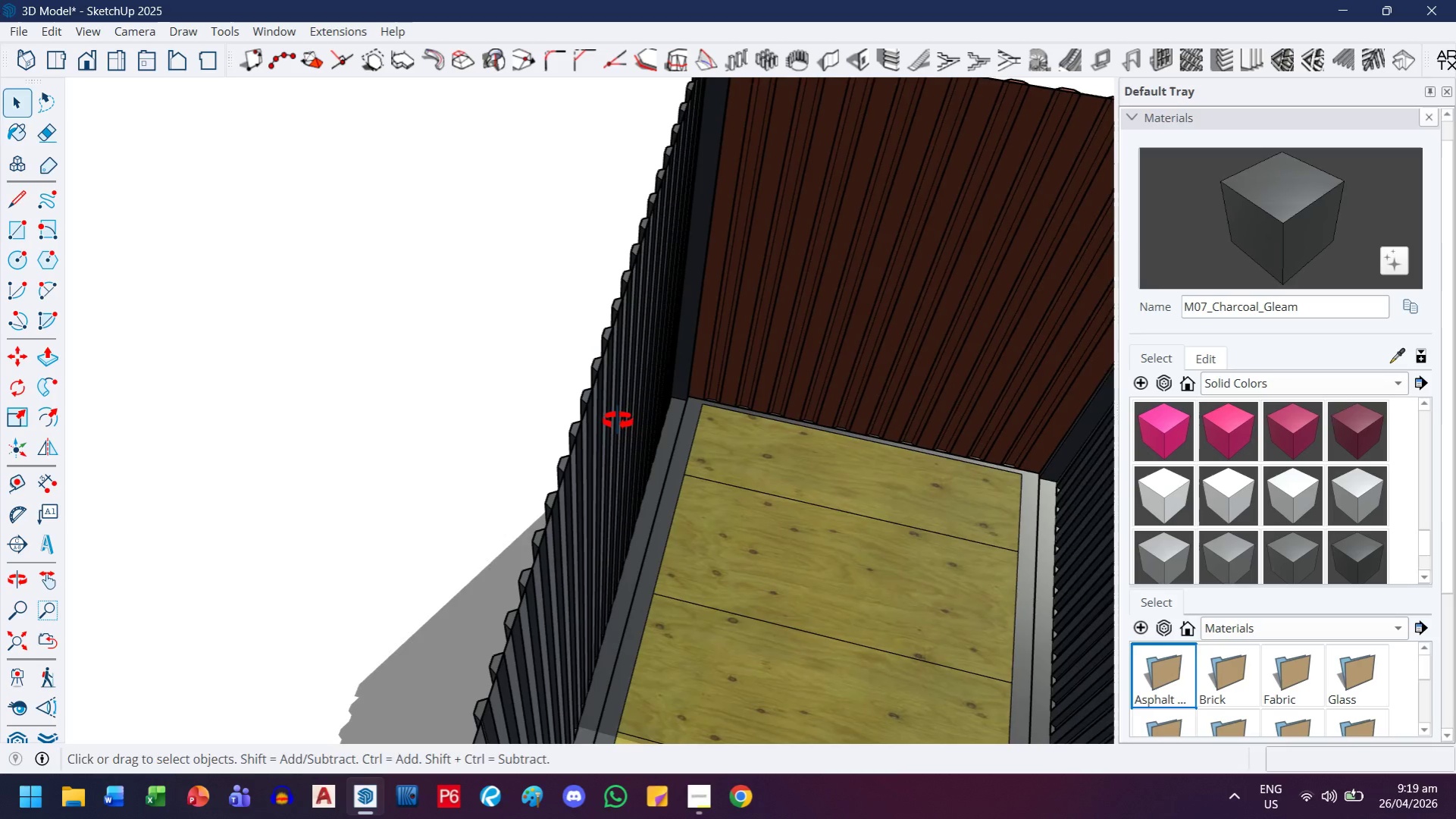 
key(H)
 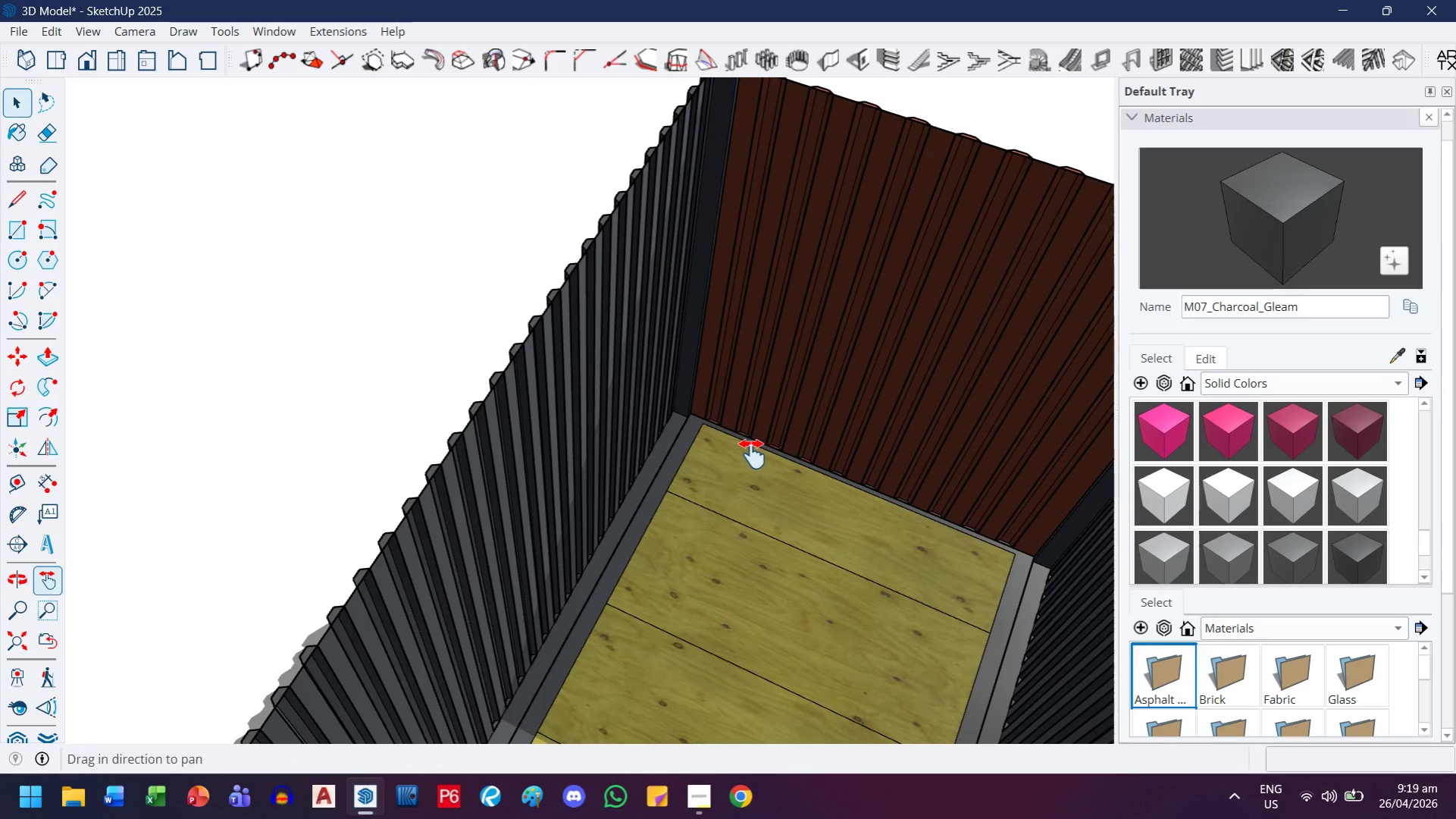 
left_click_drag(start_coordinate=[756, 456], to_coordinate=[567, 475])
 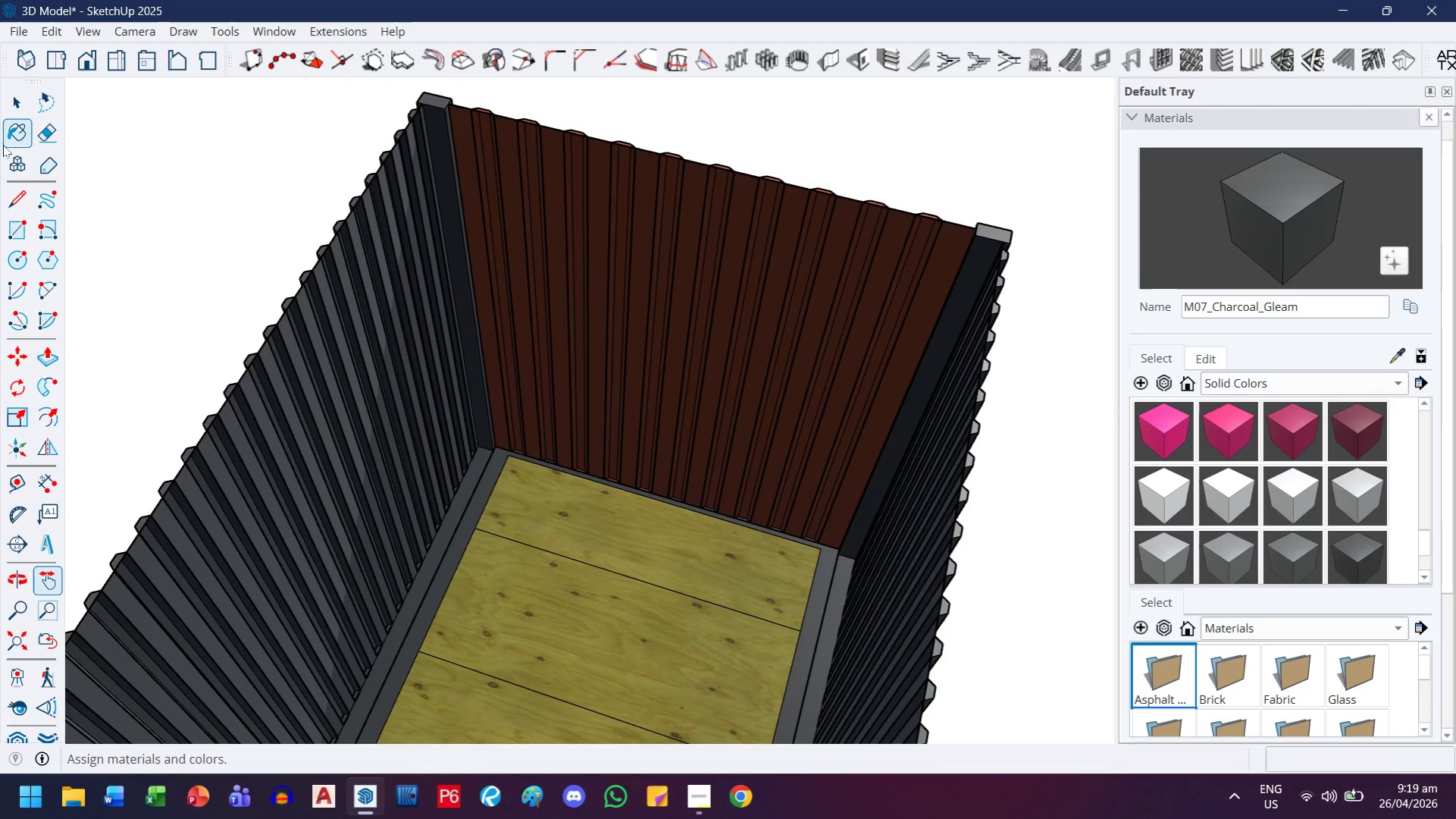 
double_click([667, 371])
 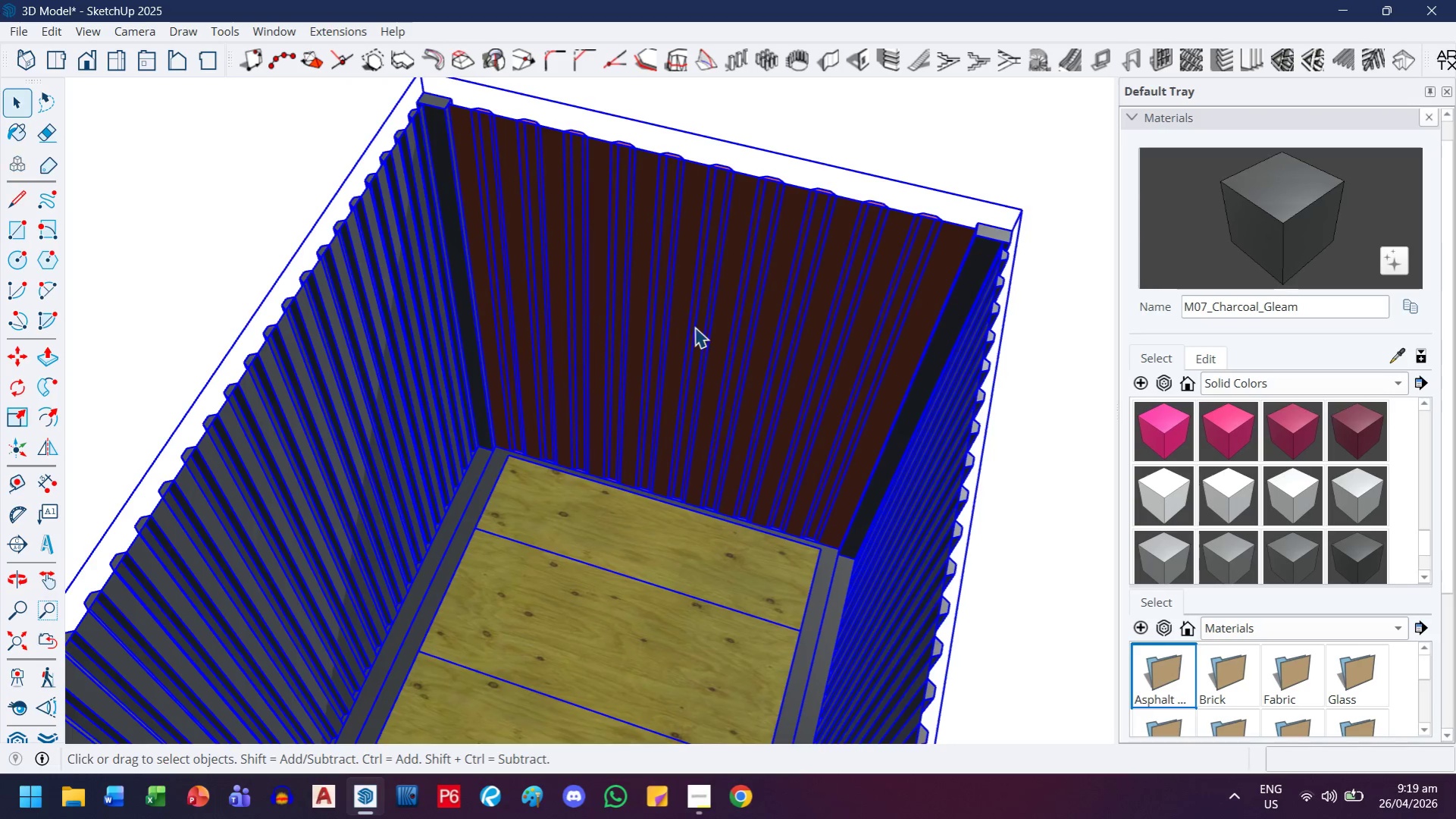 
triple_click([694, 327])
 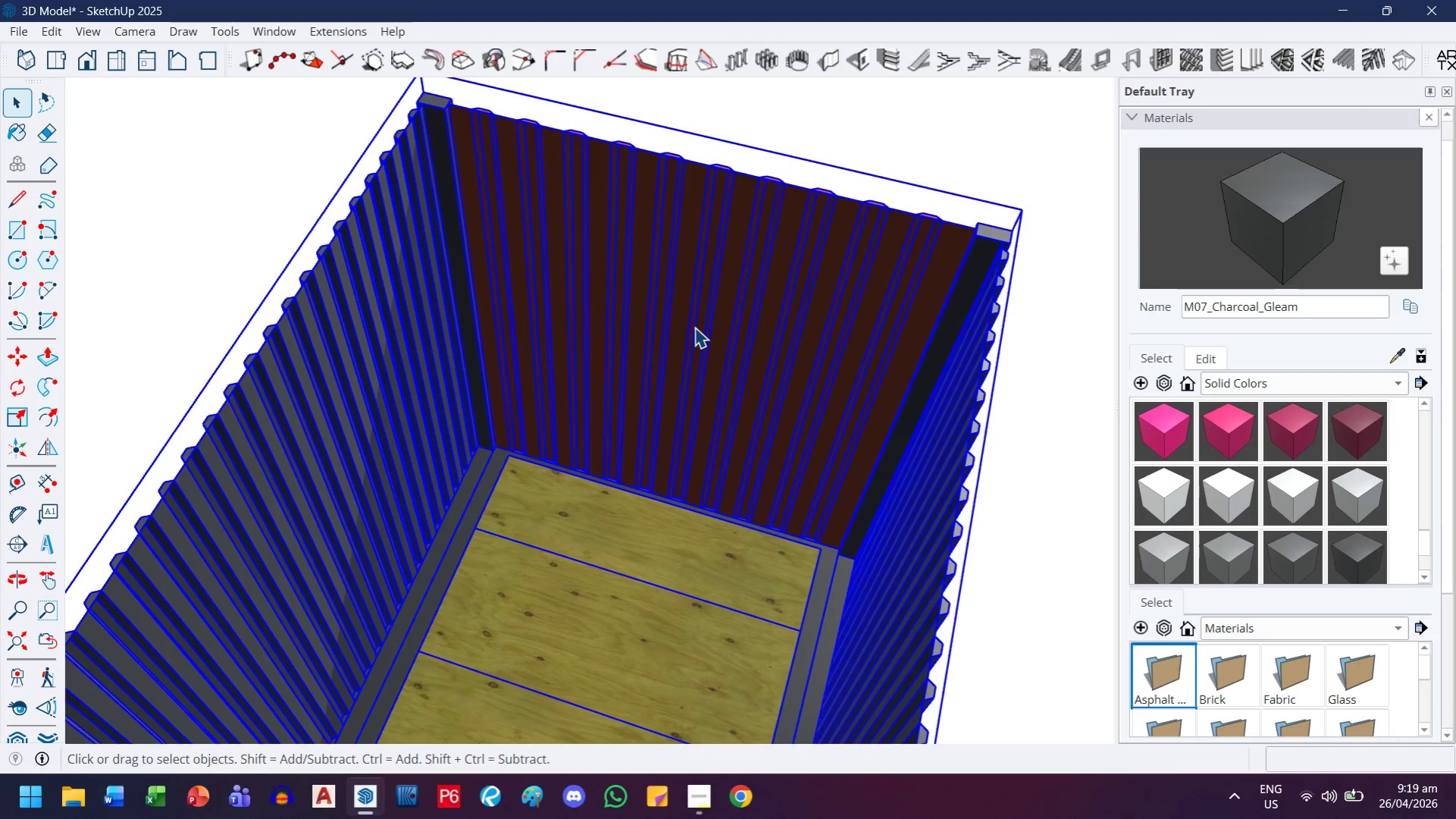 
triple_click([694, 327])
 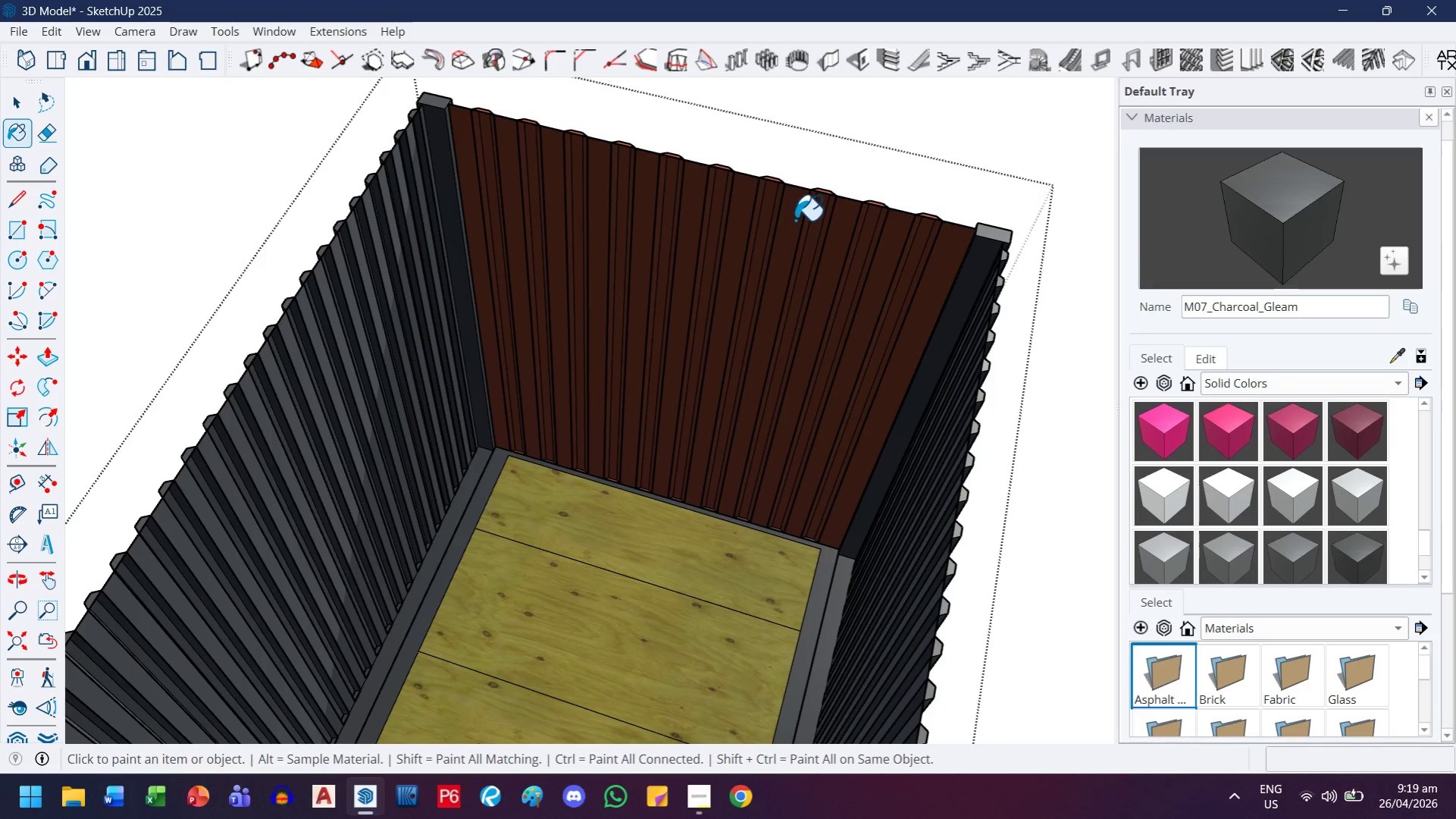 
left_click([804, 210])
 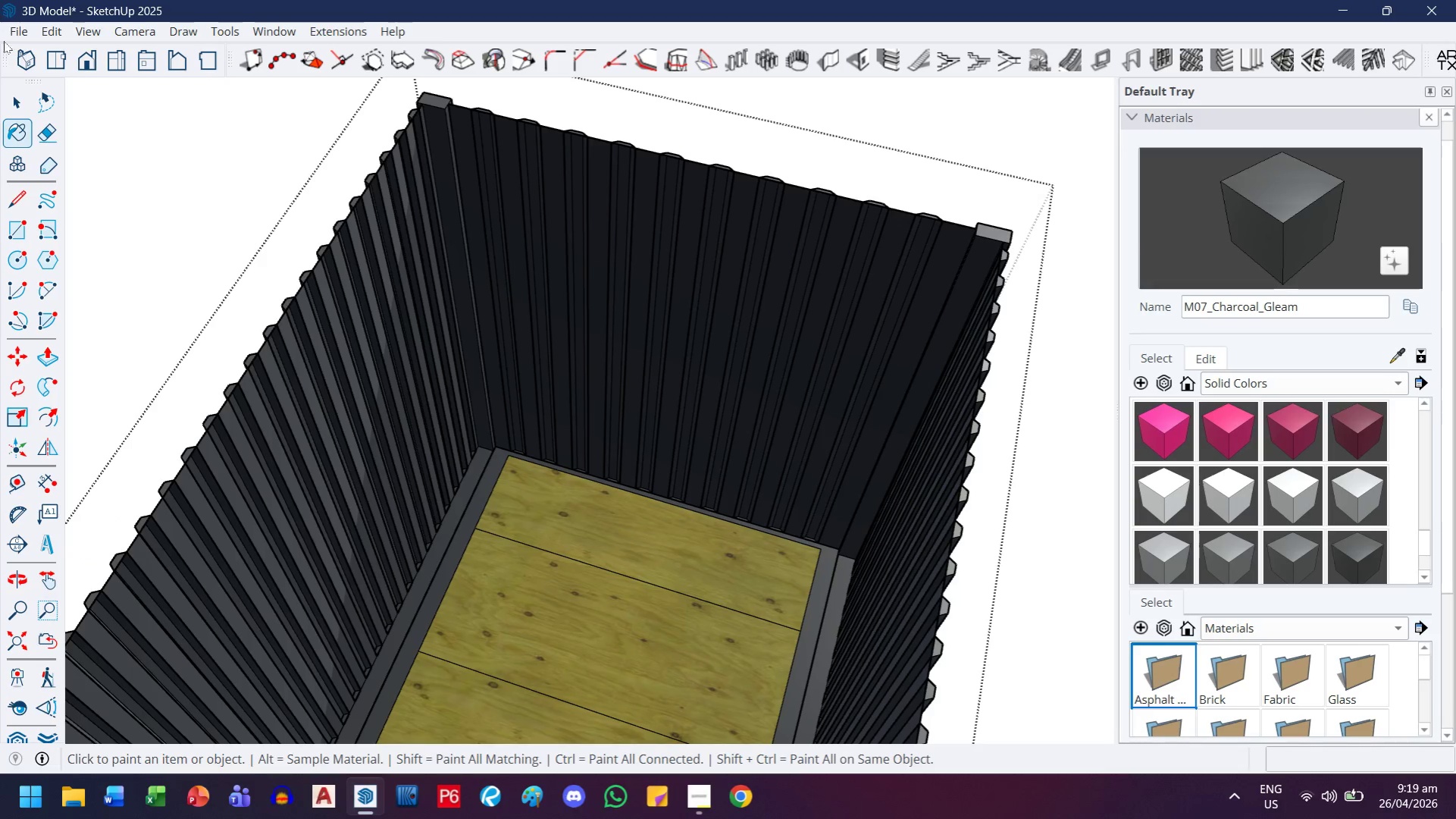 
left_click([16, 91])
 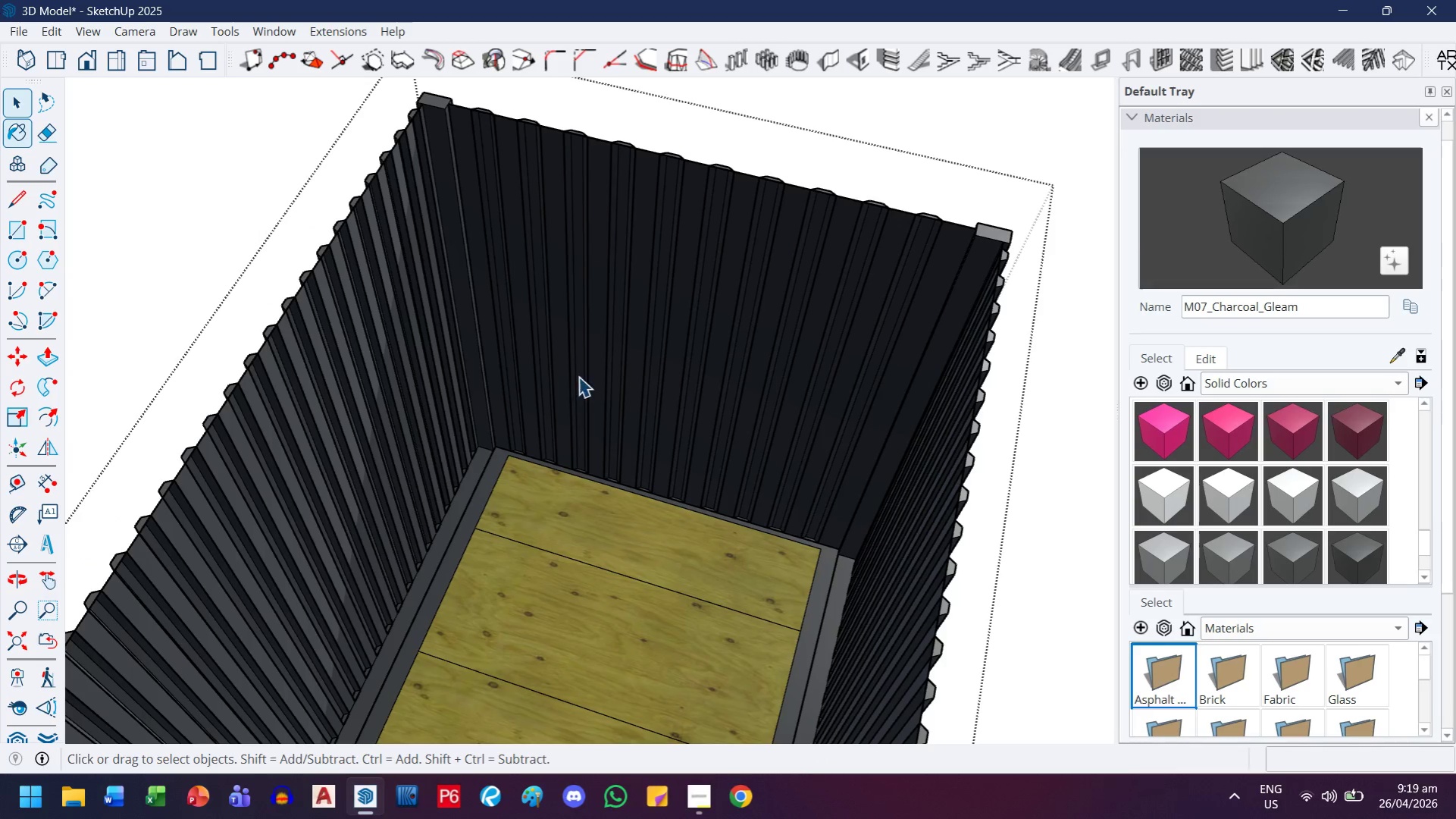 
key(Escape)
 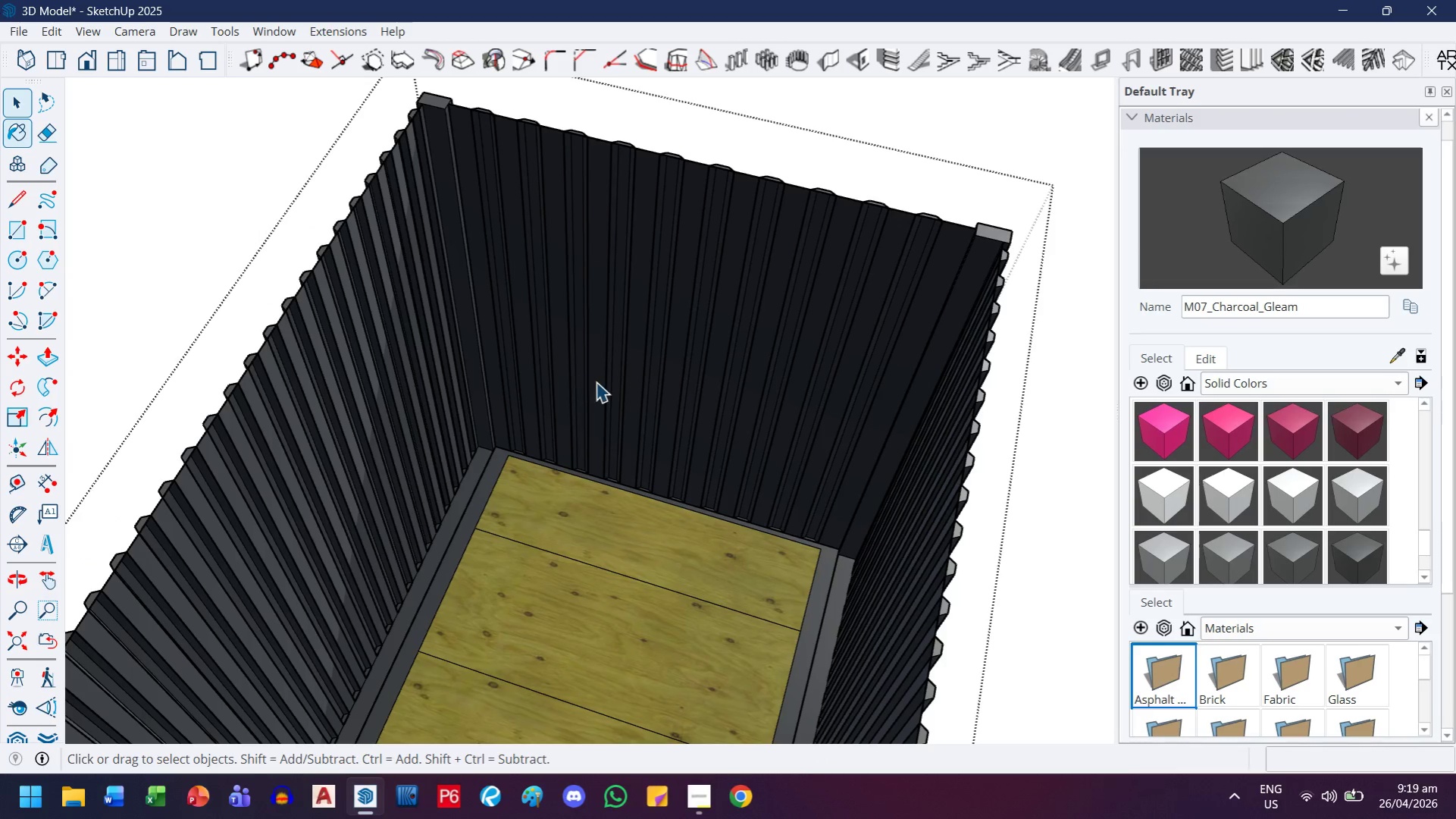 
key(H)
 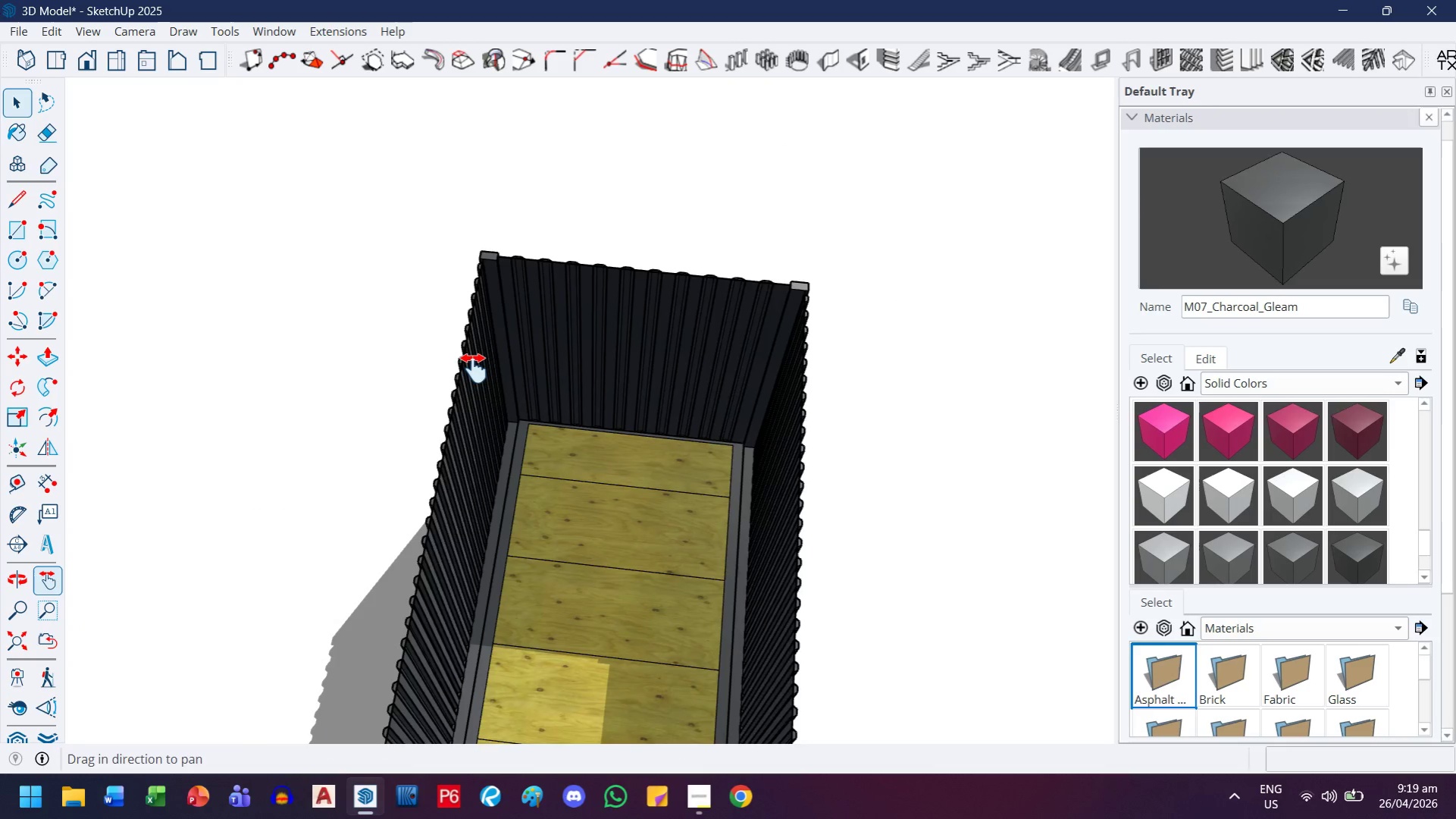 
left_click_drag(start_coordinate=[678, 427], to_coordinate=[474, 369])
 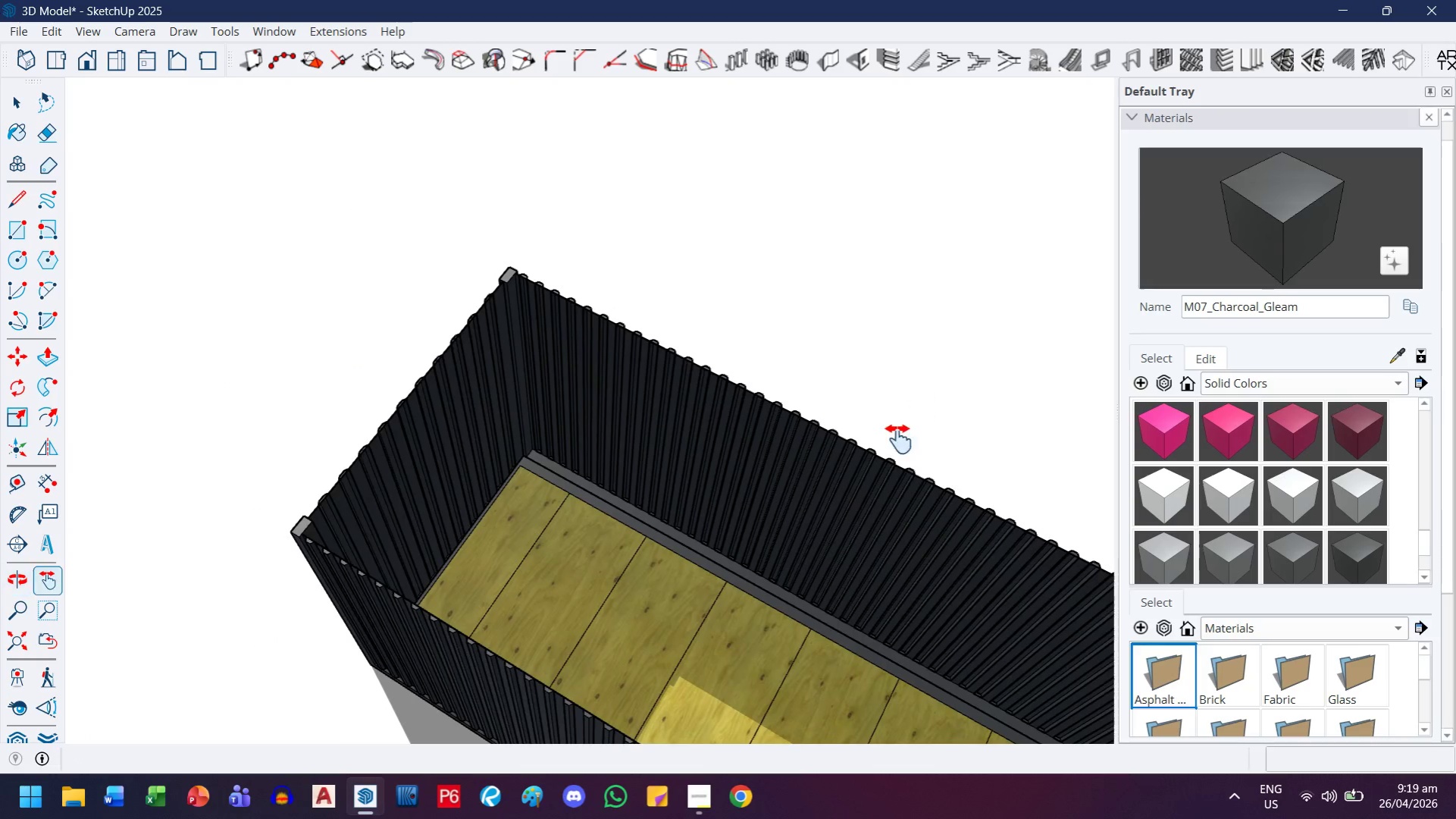 
scroll: coordinate [677, 441], scroll_direction: down, amount: 5.0
 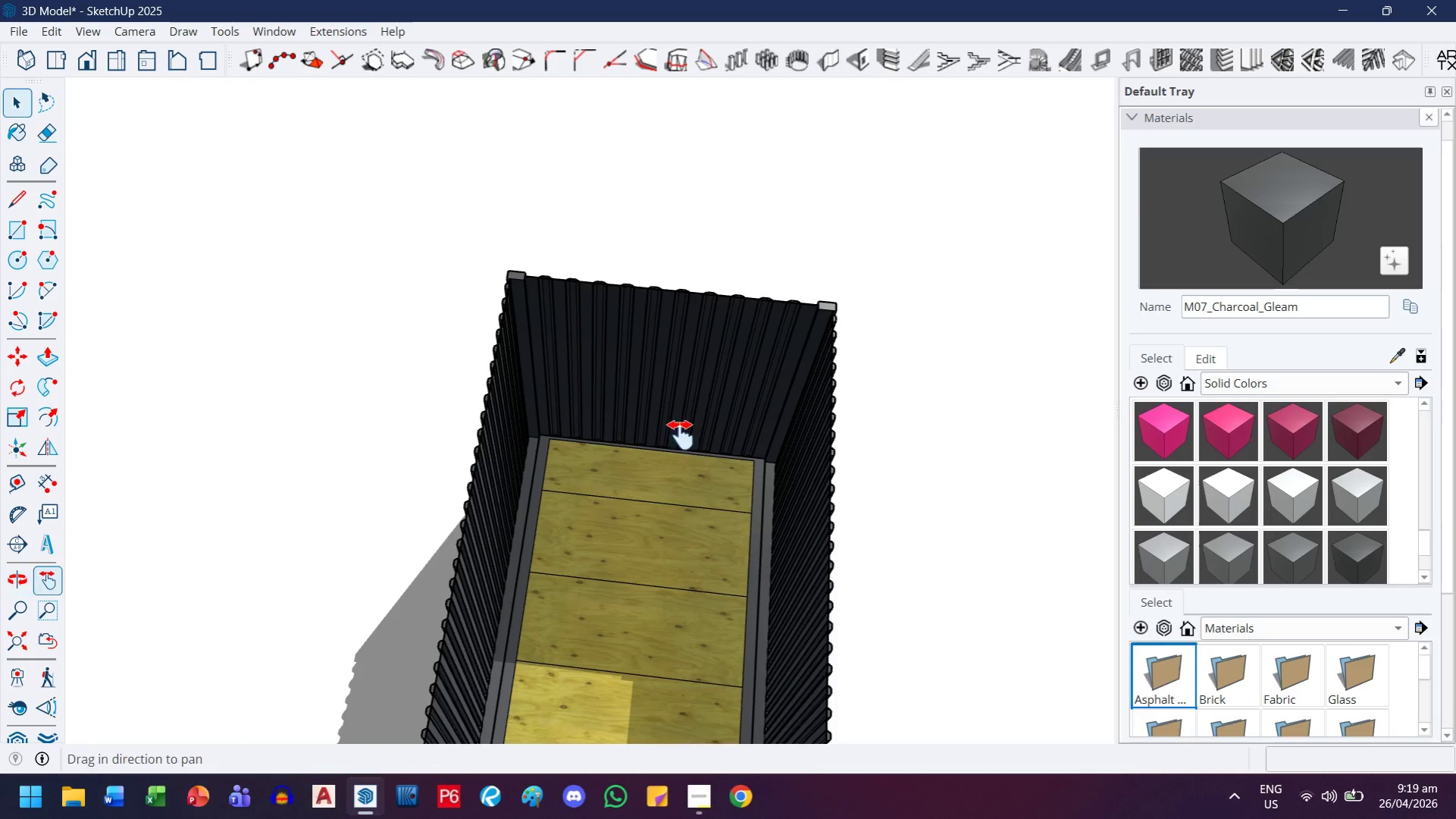 
left_click_drag(start_coordinate=[809, 472], to_coordinate=[500, 240])
 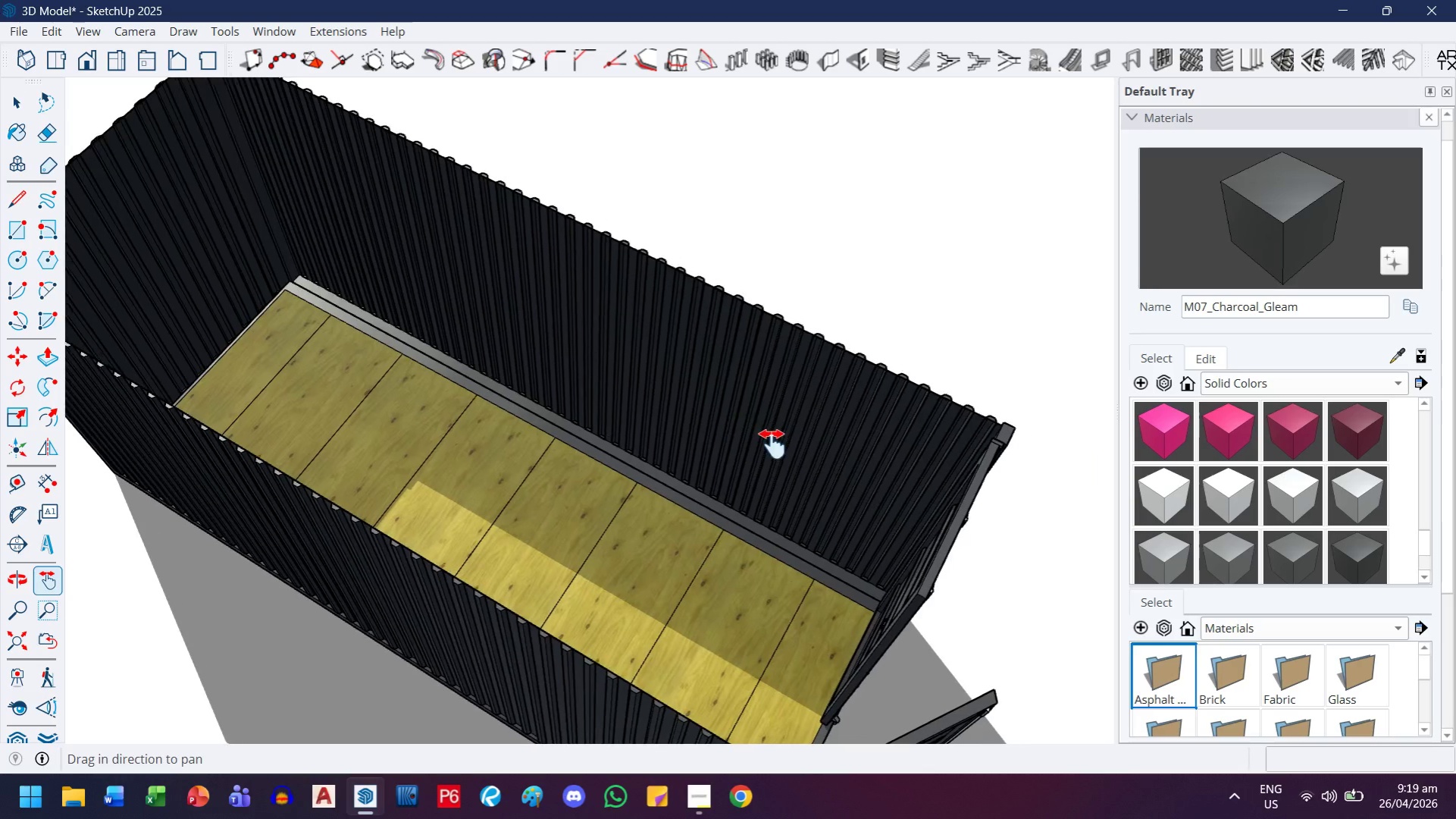 
left_click_drag(start_coordinate=[769, 441], to_coordinate=[601, 365])
 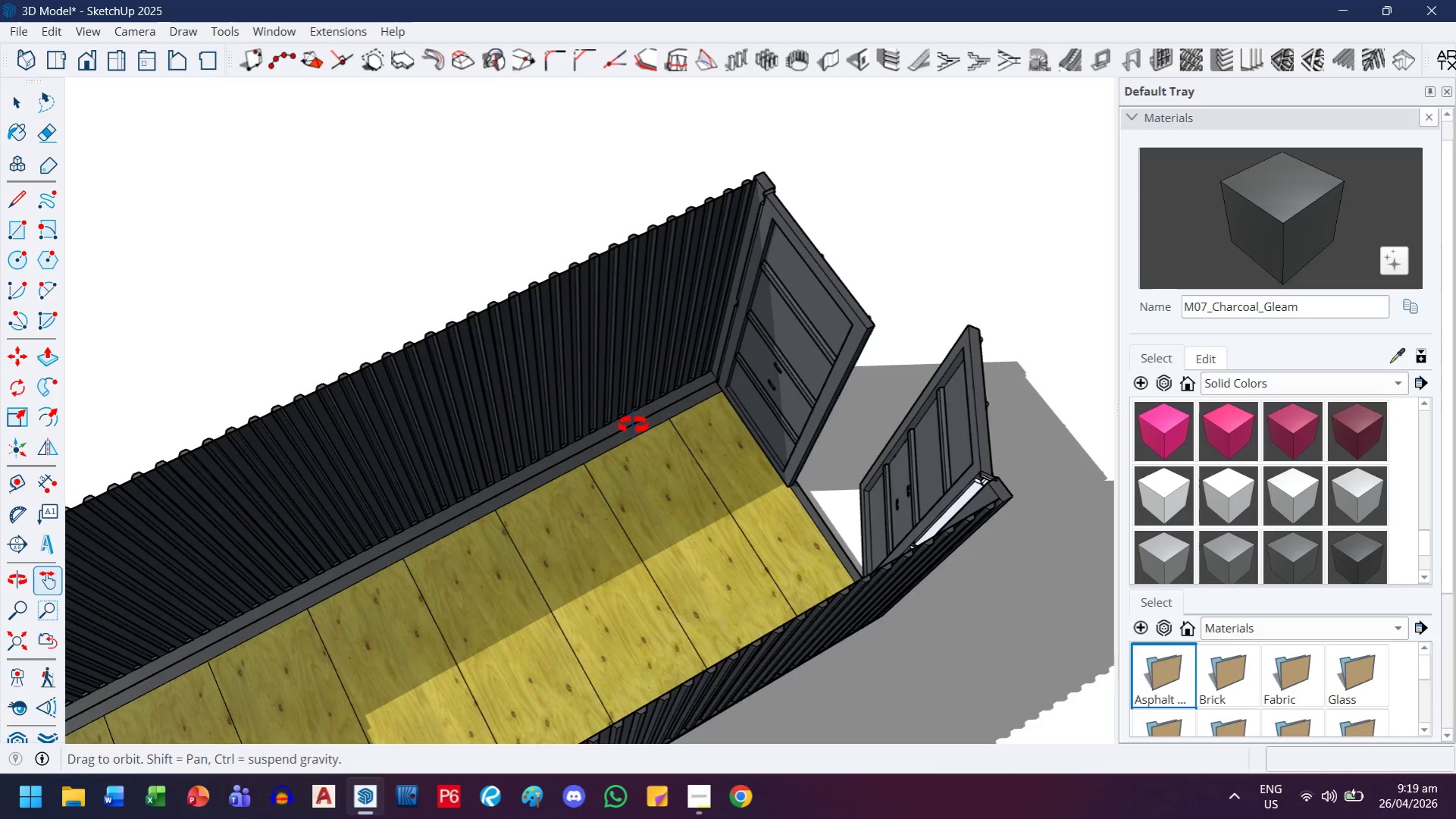 
left_click_drag(start_coordinate=[11, 105], to_coordinate=[27, 106])
 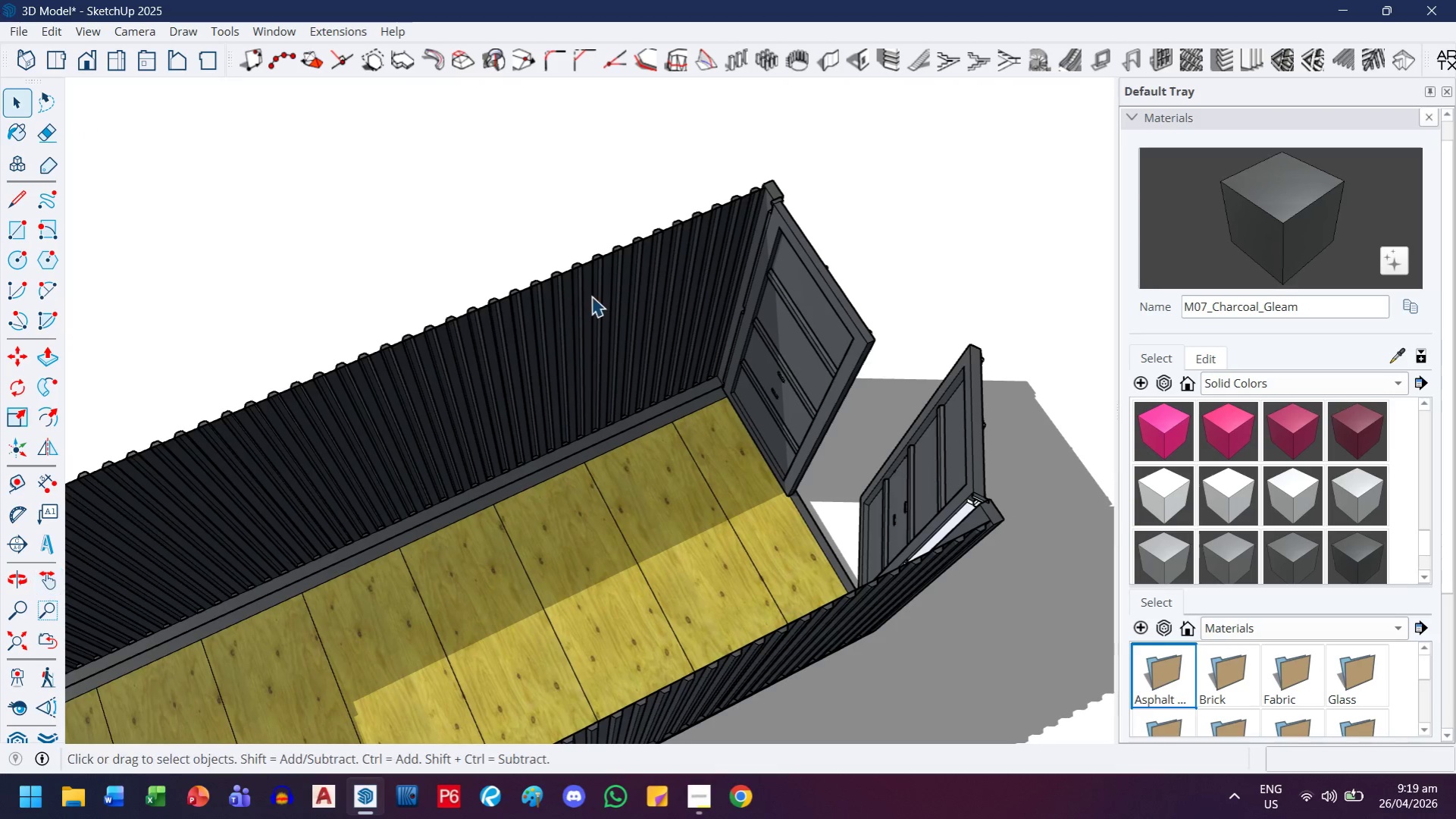 
double_click([591, 296])
 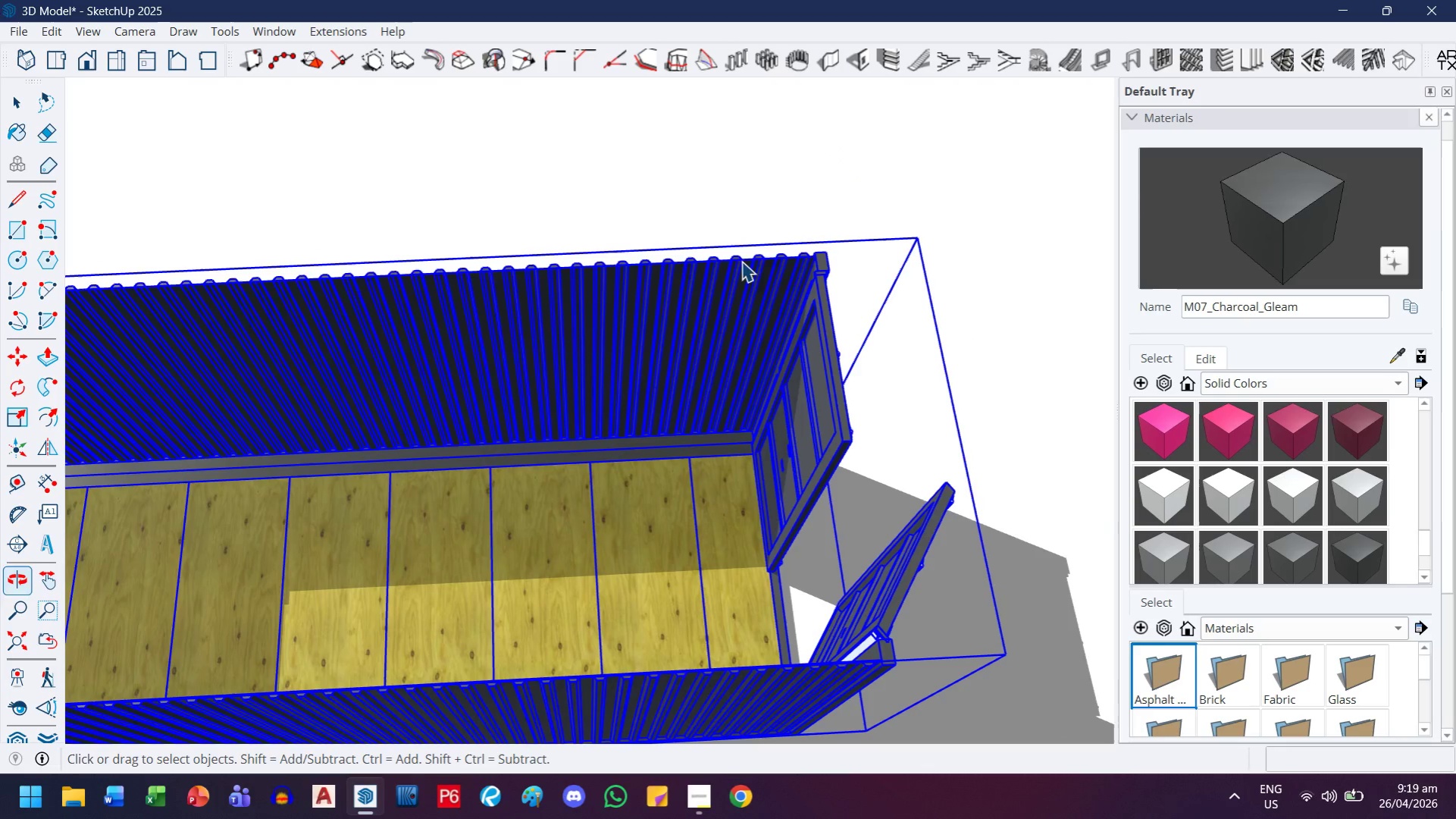 
left_click([742, 243])
 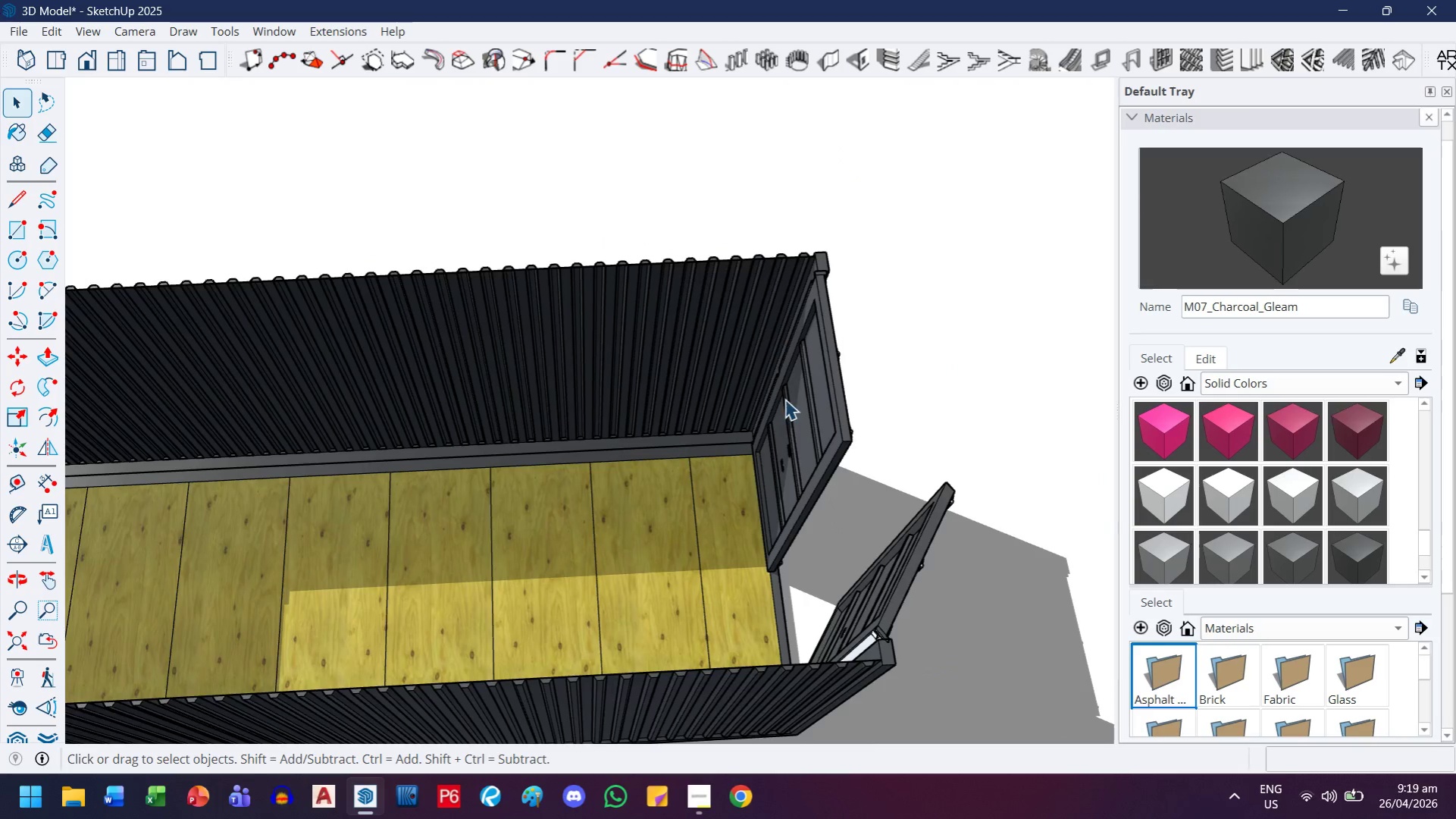 
scroll: coordinate [753, 444], scroll_direction: up, amount: 8.0
 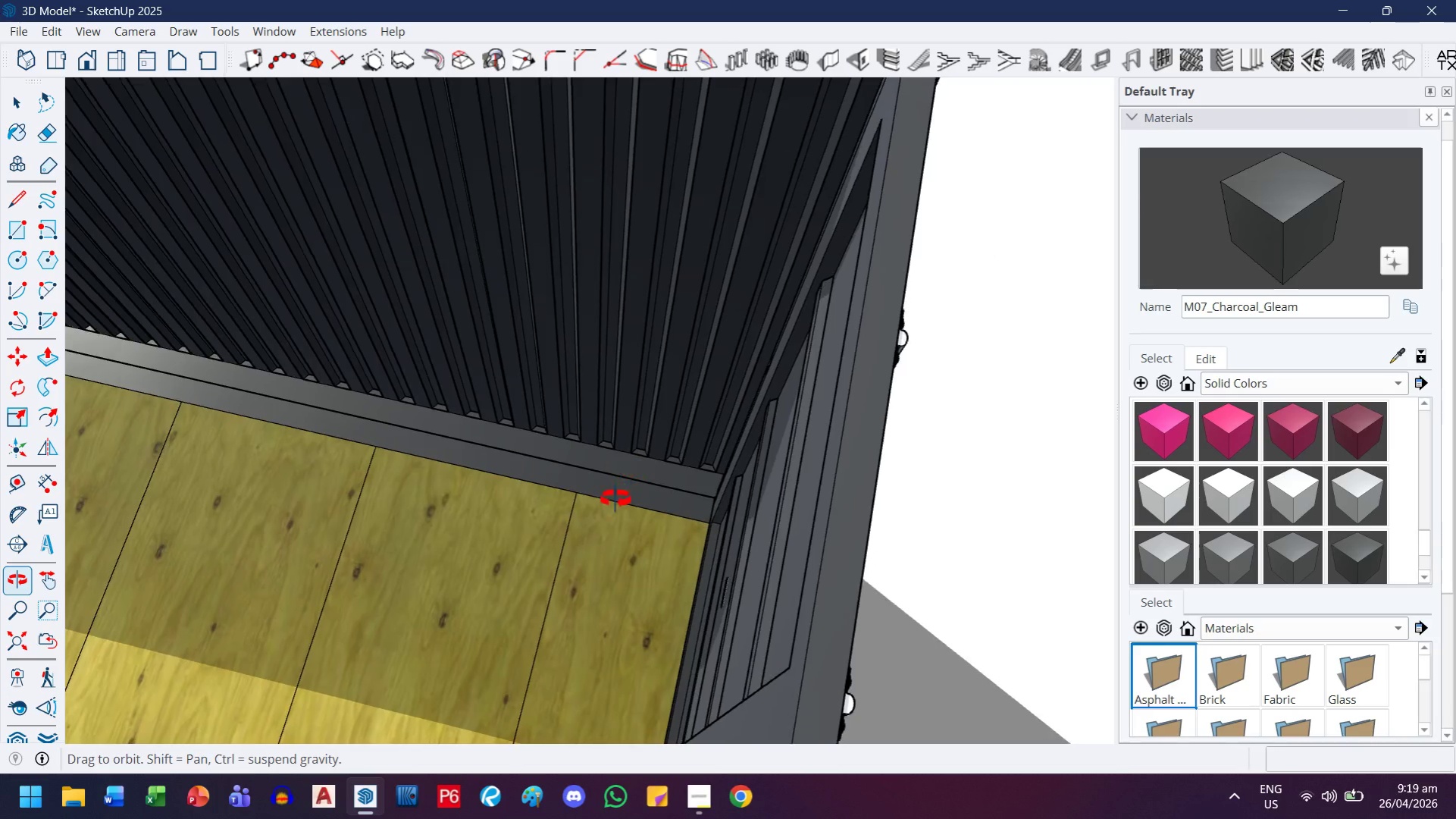 
key(H)
 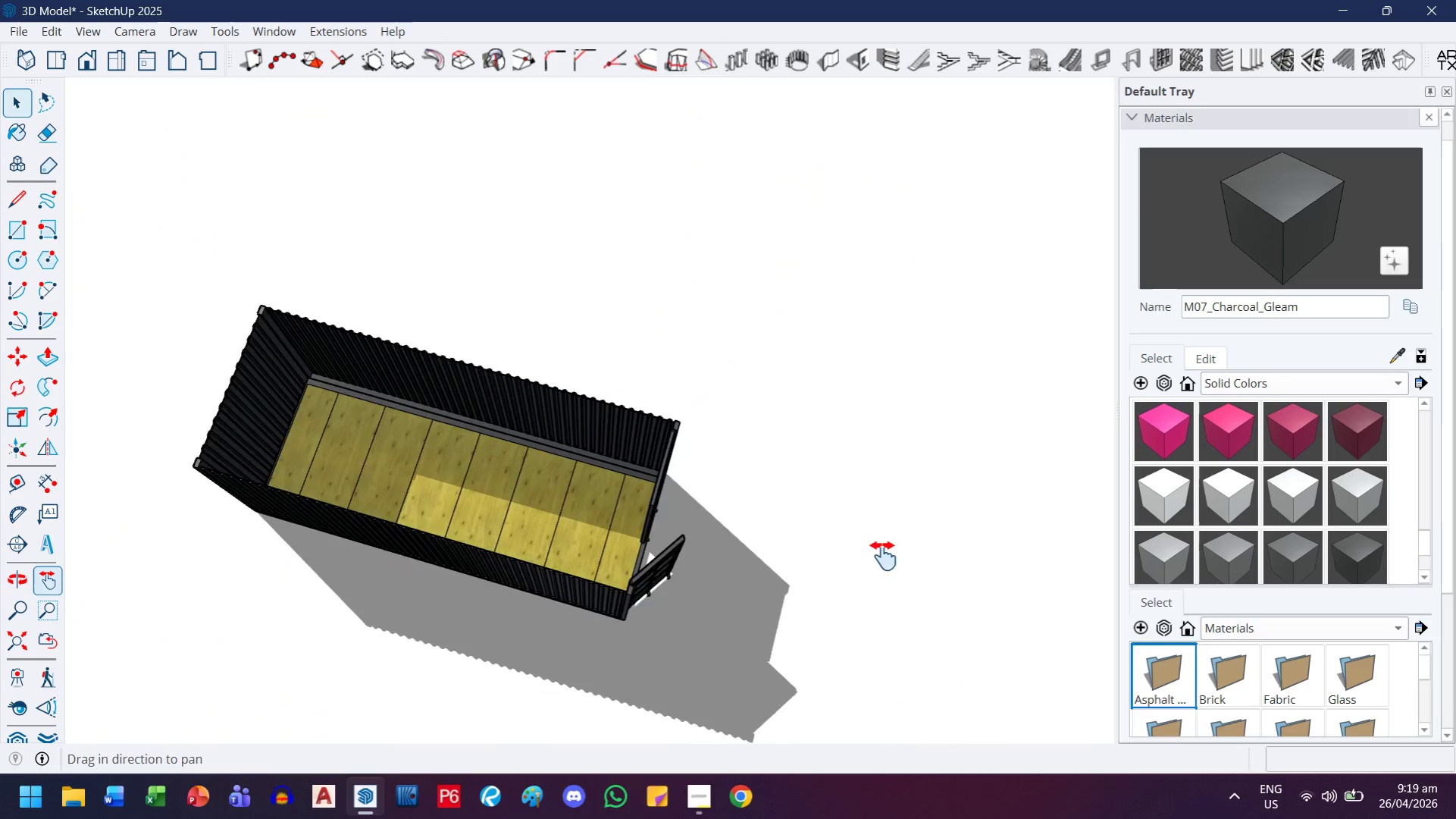 
left_click_drag(start_coordinate=[653, 512], to_coordinate=[906, 563])
 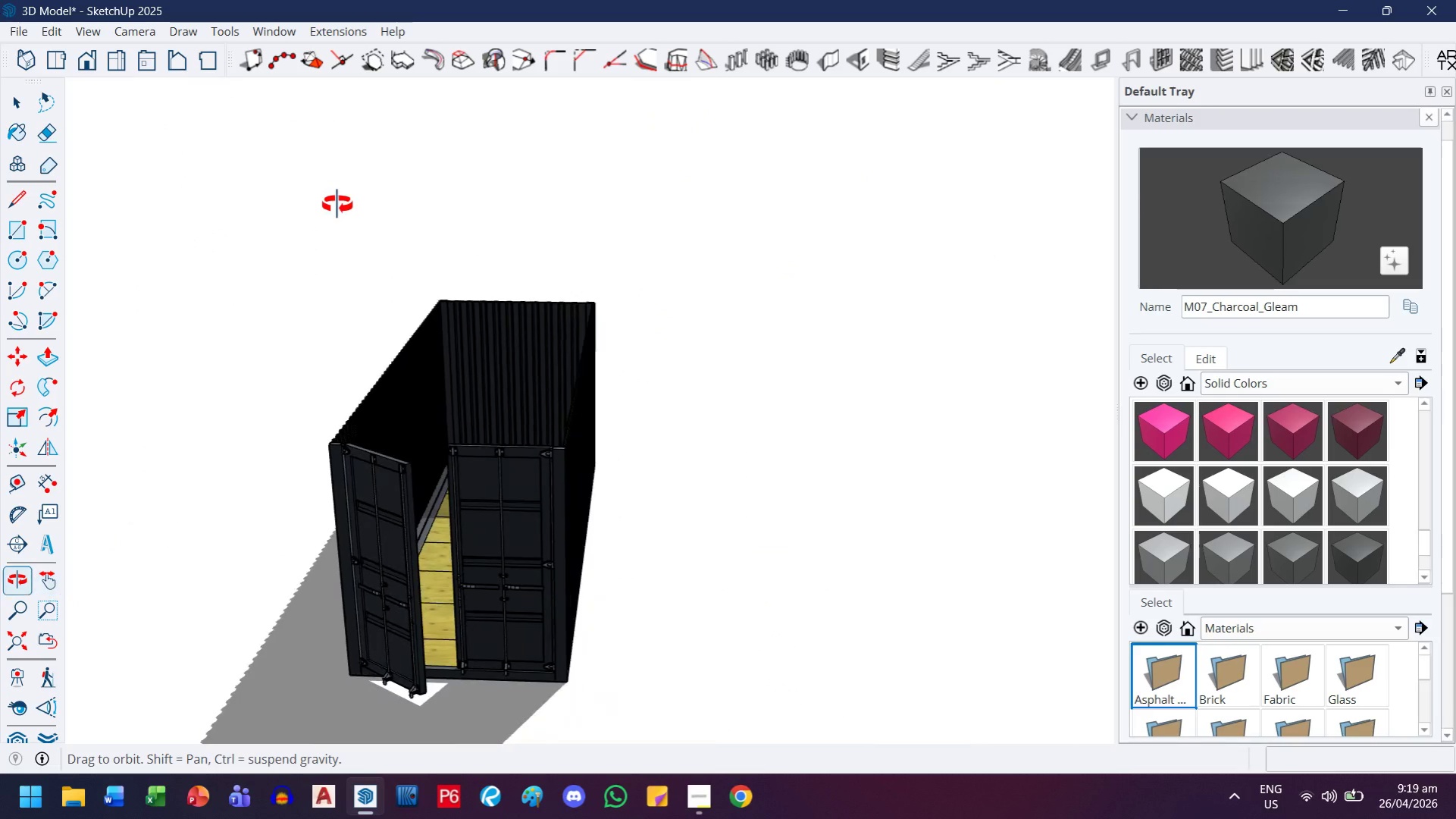 
scroll: coordinate [629, 461], scroll_direction: down, amount: 15.0
 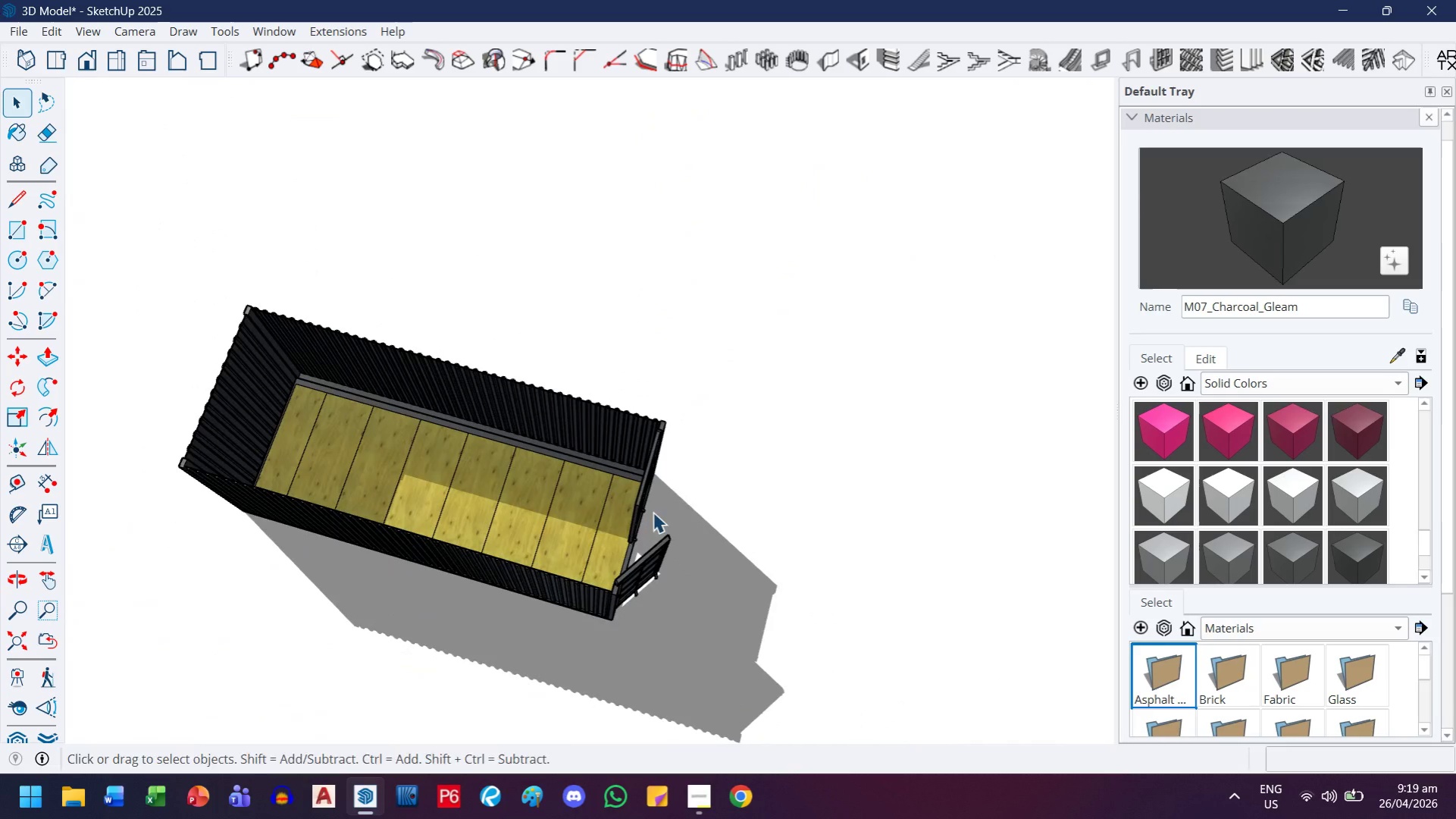 
left_click_drag(start_coordinate=[369, 373], to_coordinate=[586, 305])
 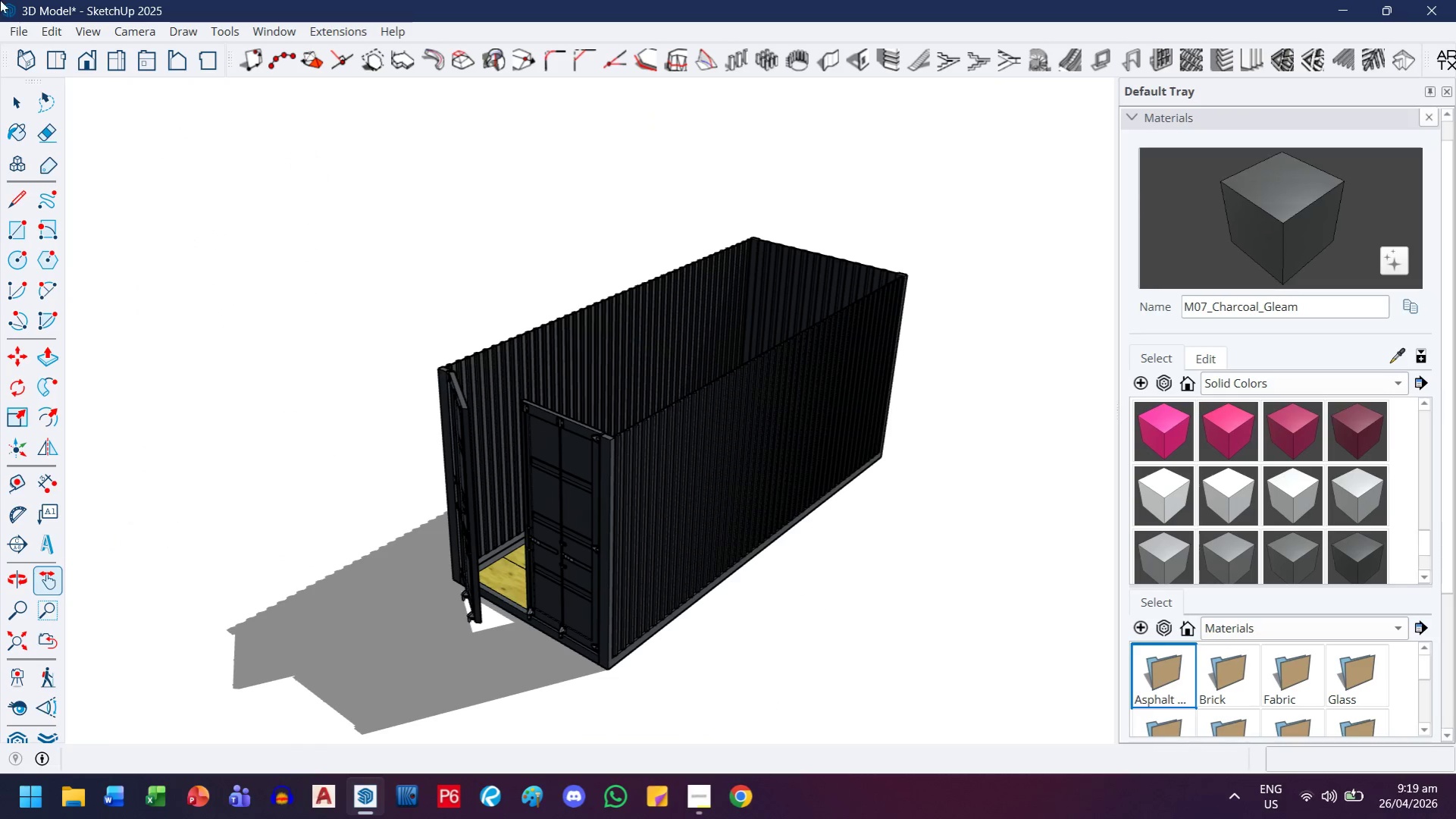 
left_click([100, 33])
 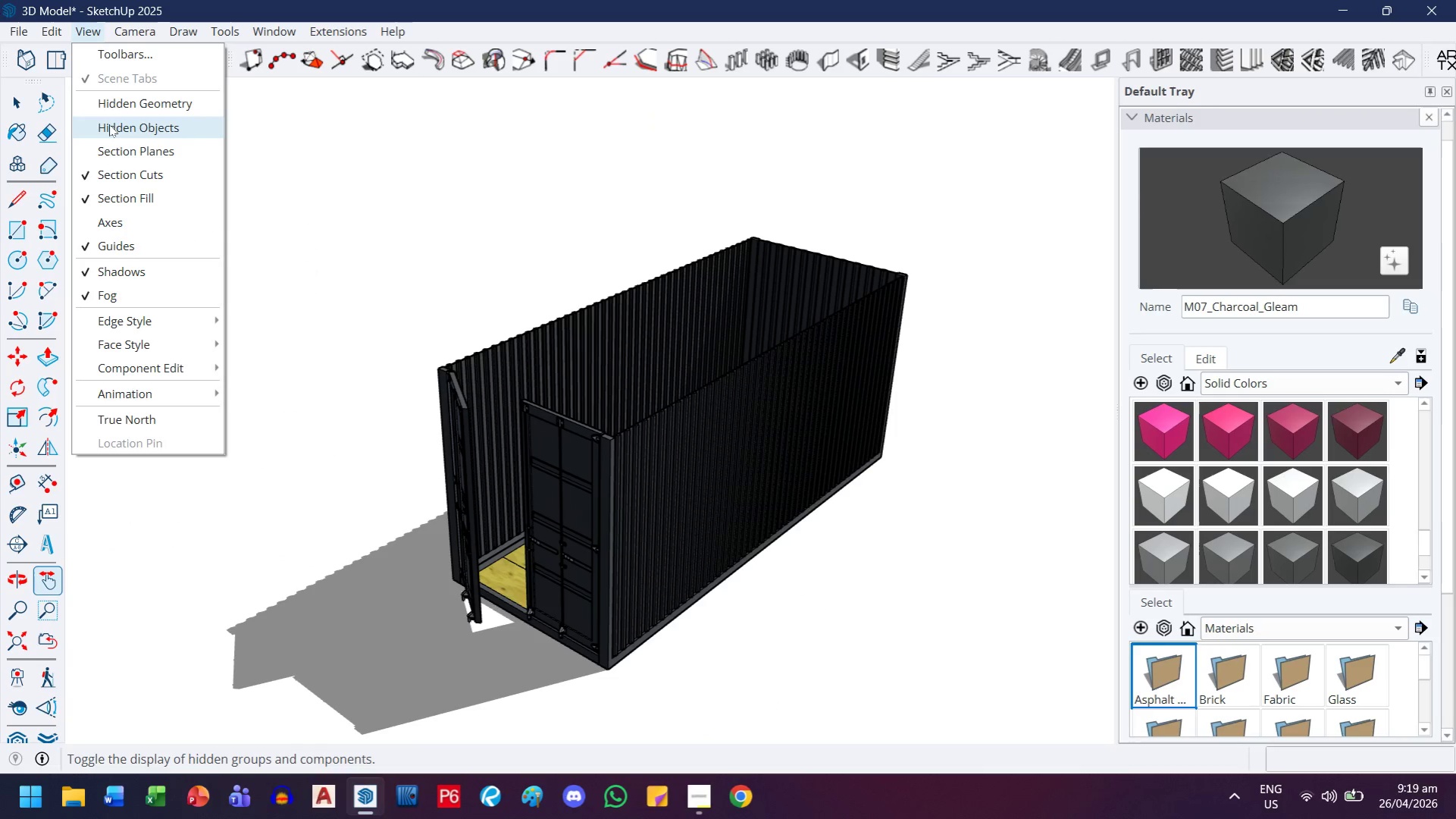 
left_click([109, 124])
 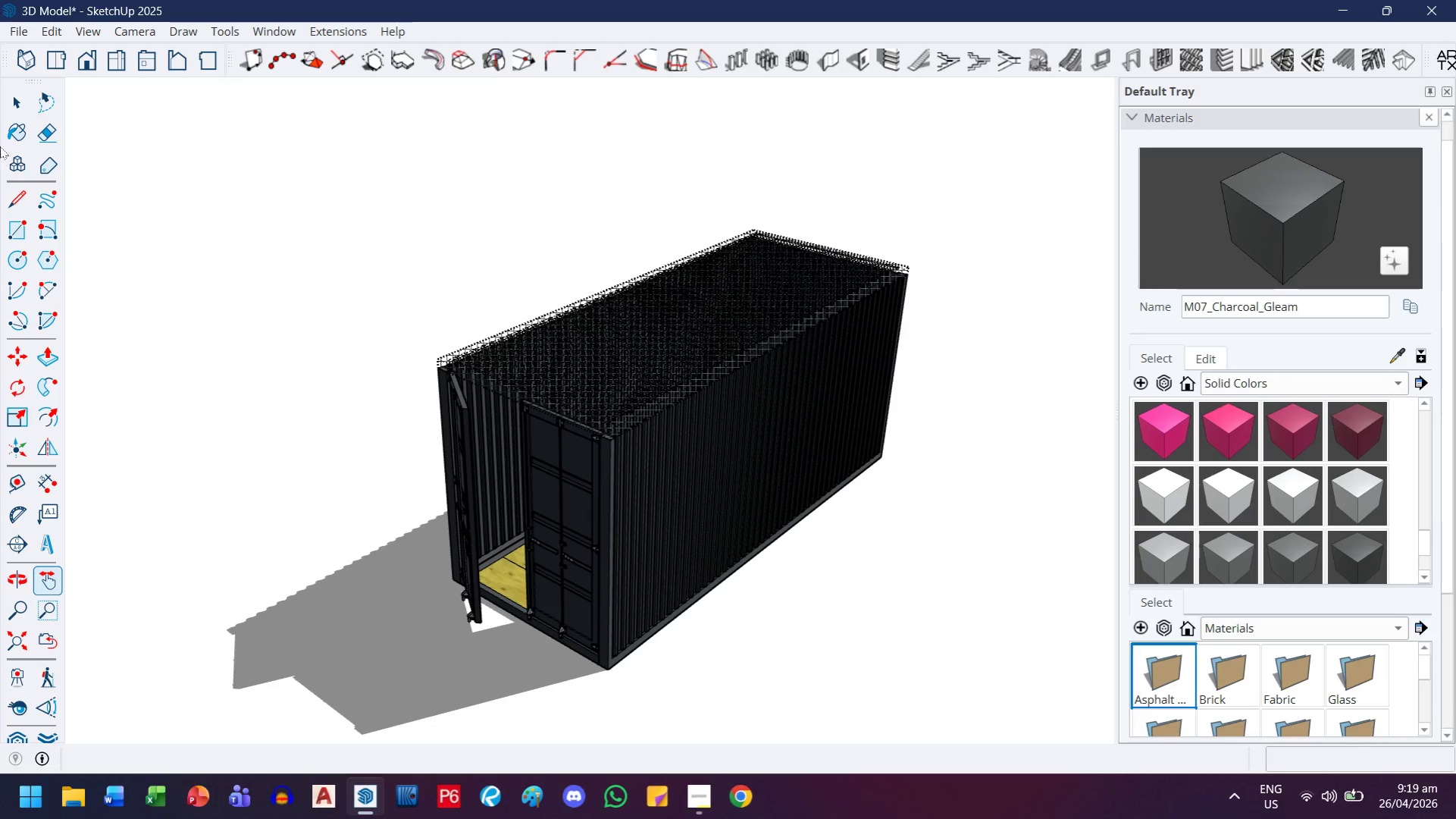 
left_click_drag(start_coordinate=[29, 80], to_coordinate=[28, 83])
 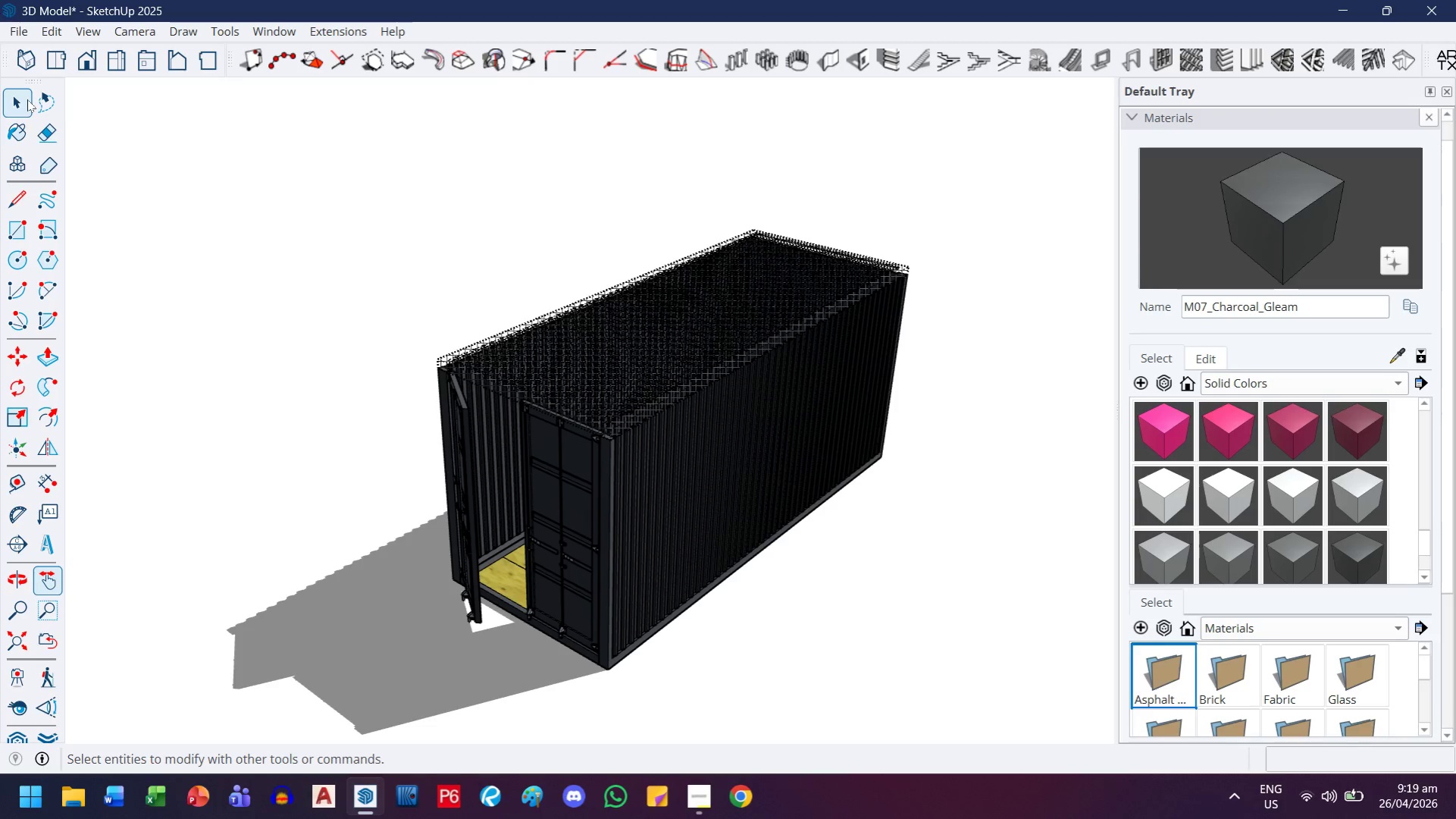 
double_click([27, 99])
 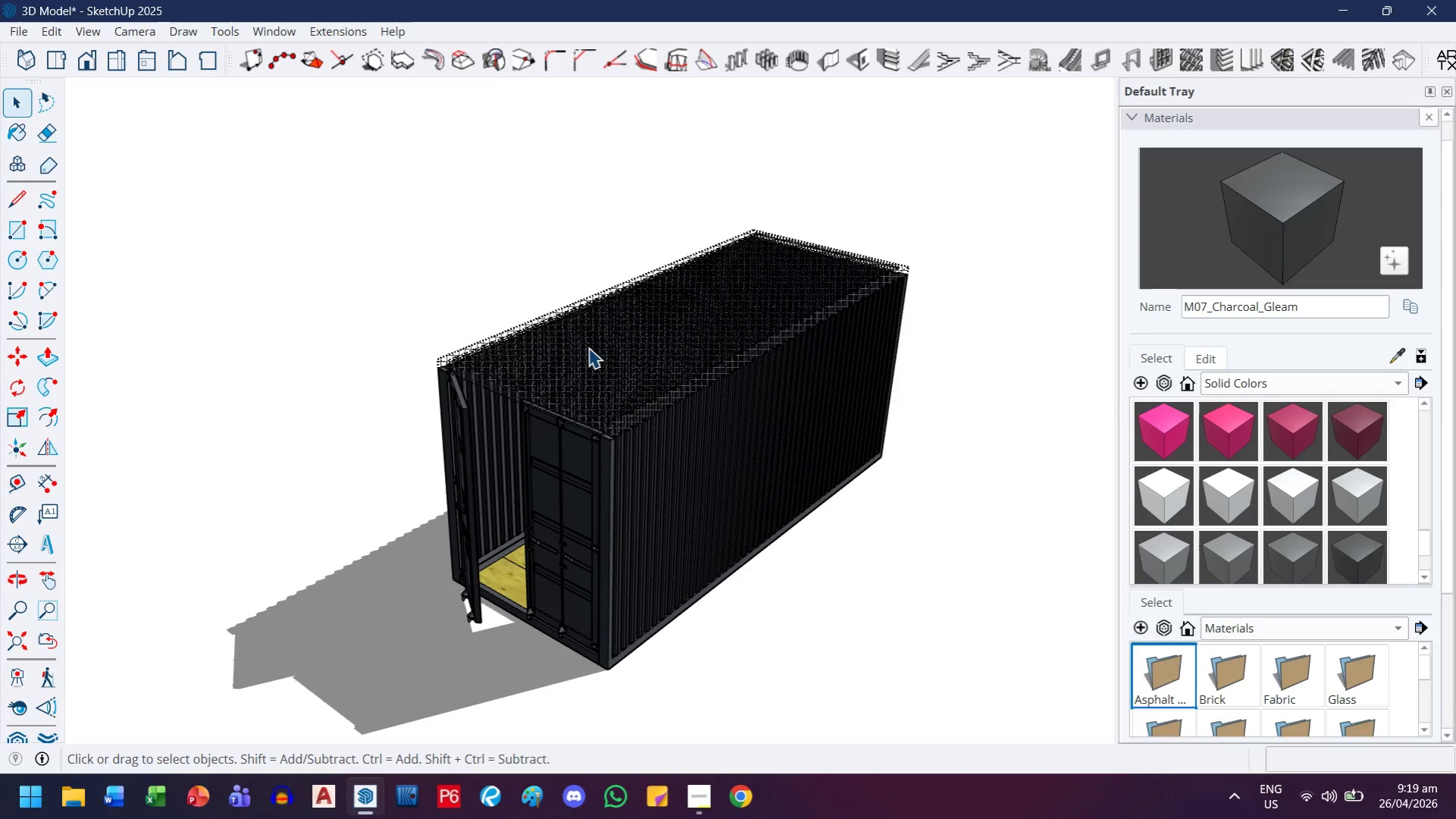 
triple_click([588, 347])
 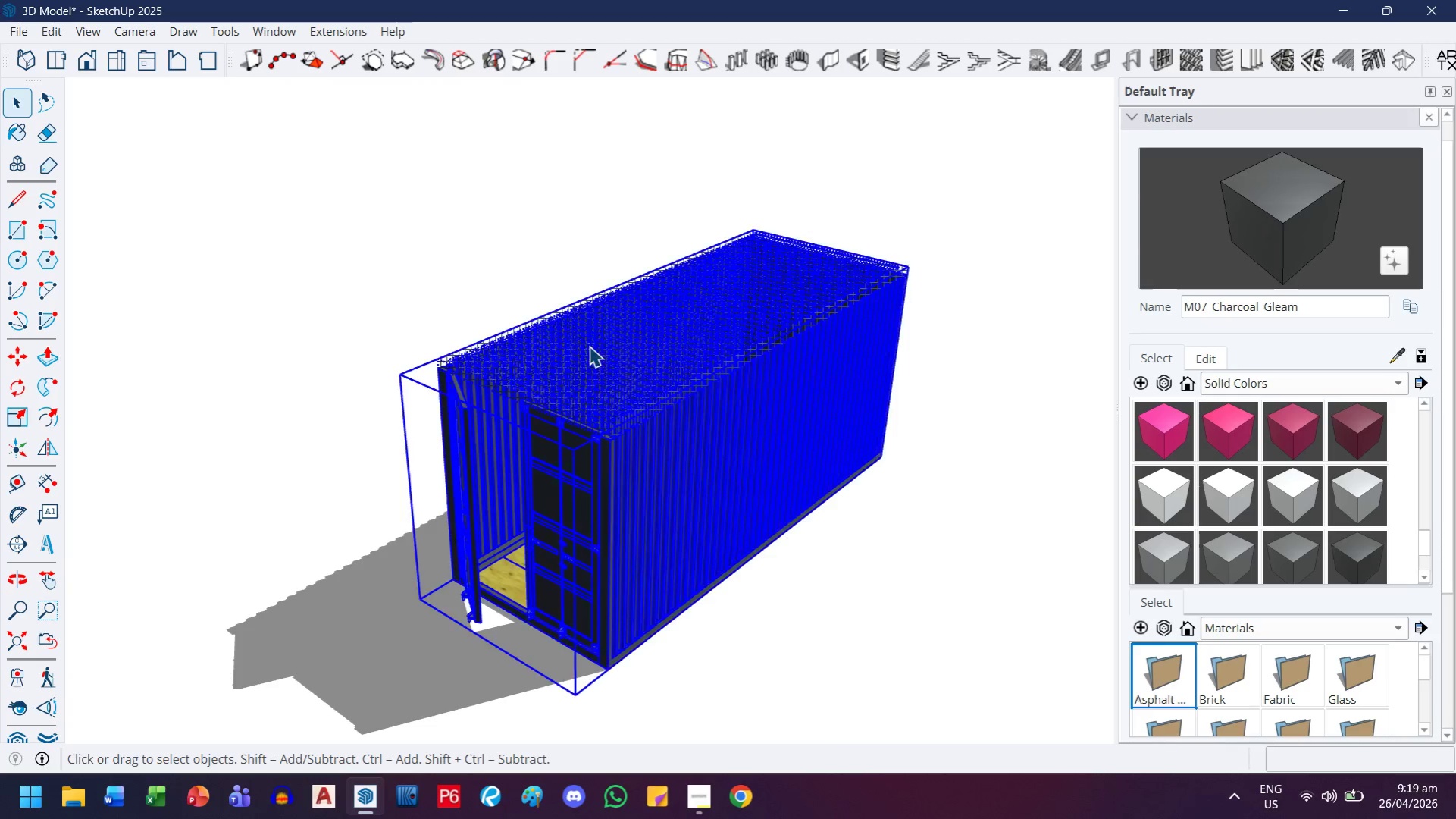 
right_click([589, 346])
 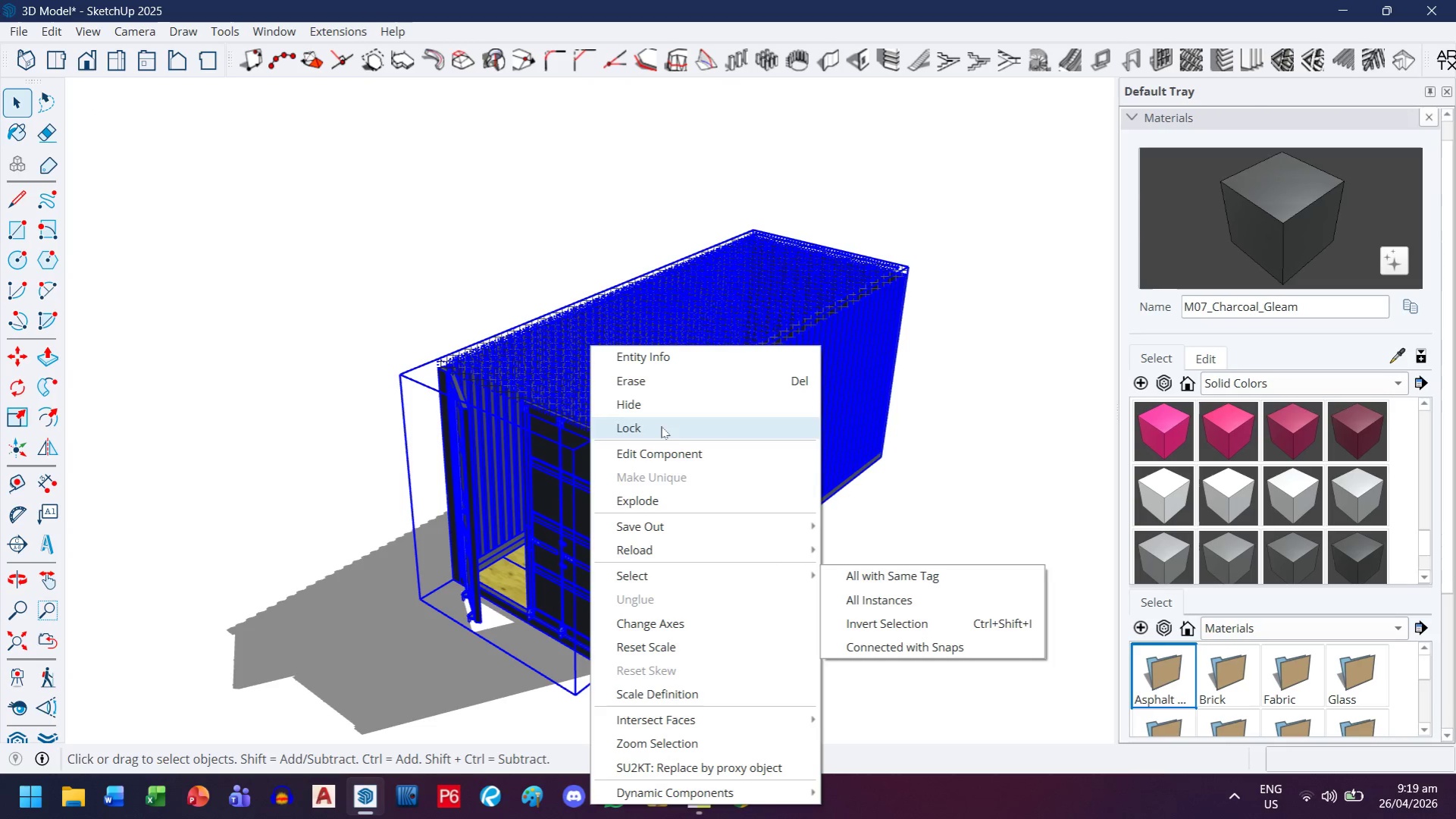 
triple_click([716, 293])
 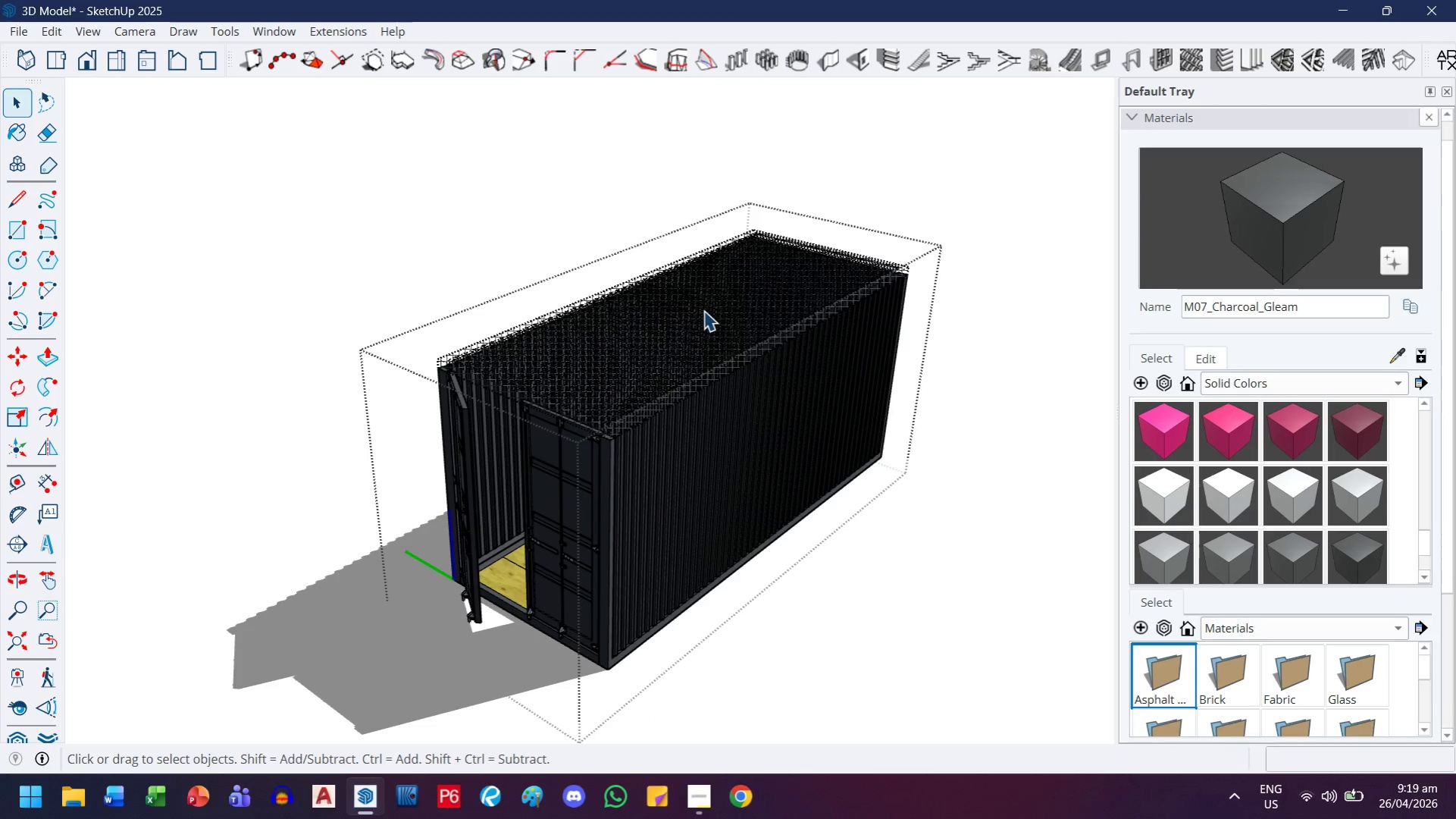 
triple_click([703, 310])
 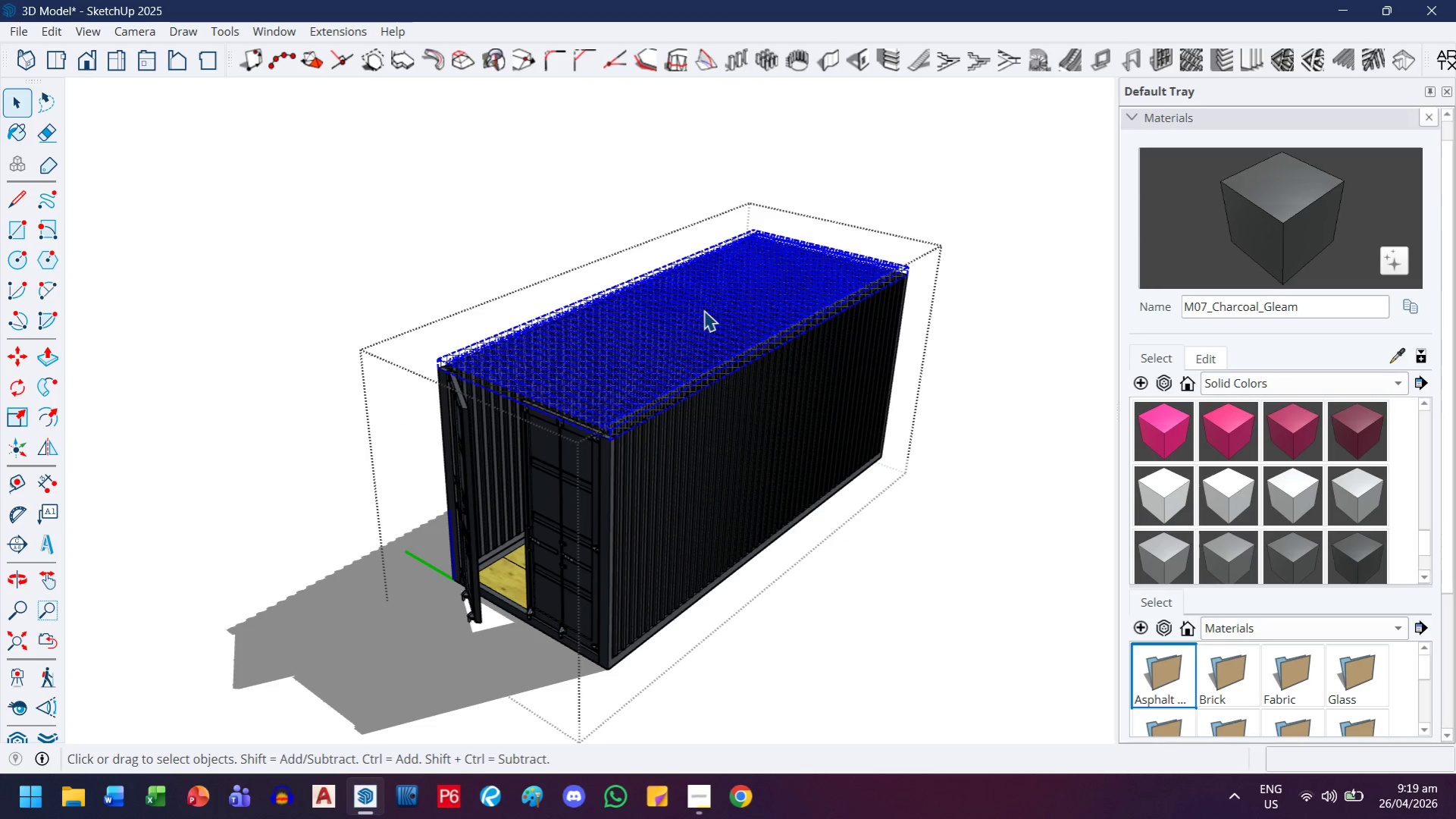 
right_click([703, 310])
 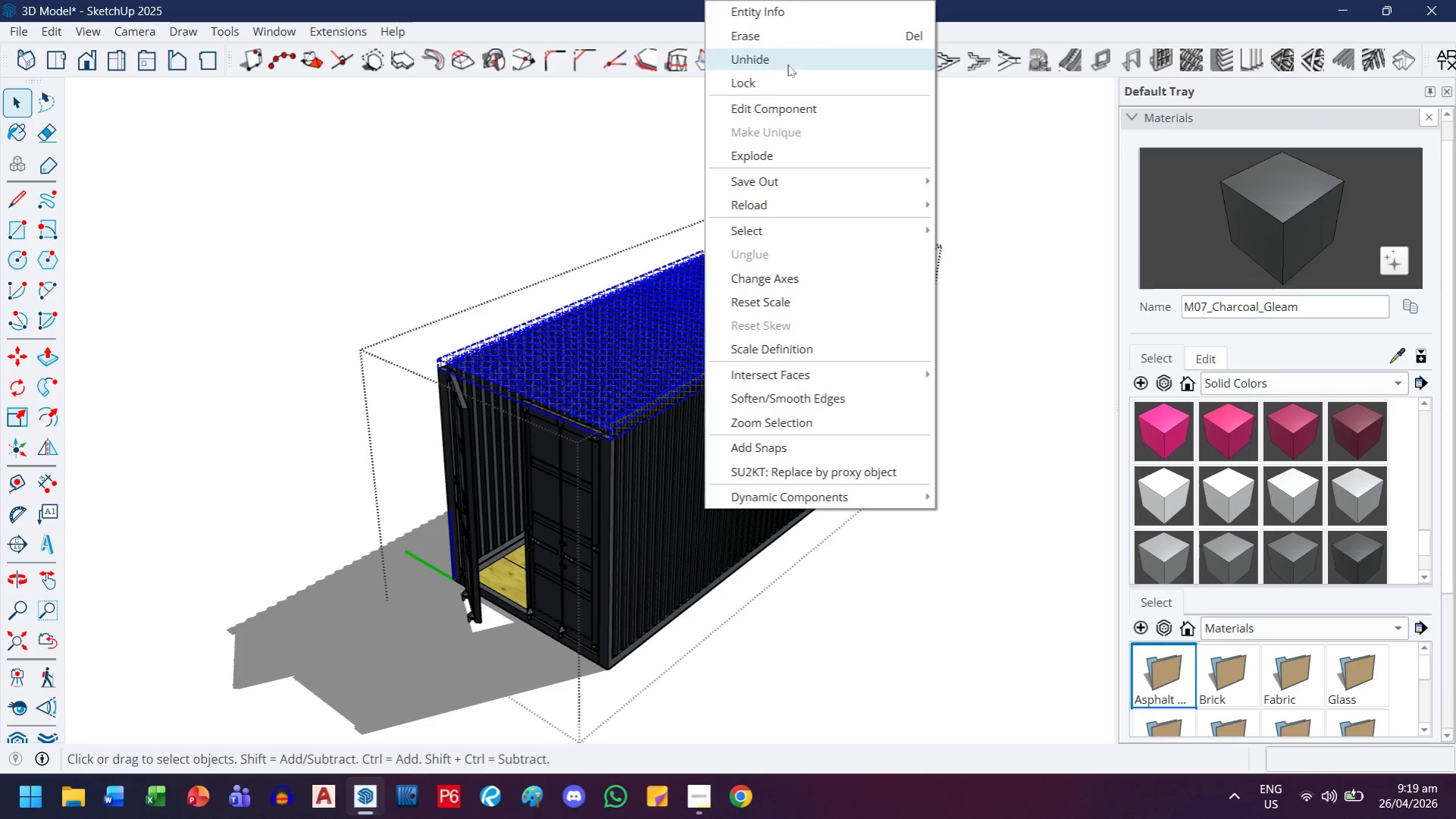 
double_click([455, 271])
 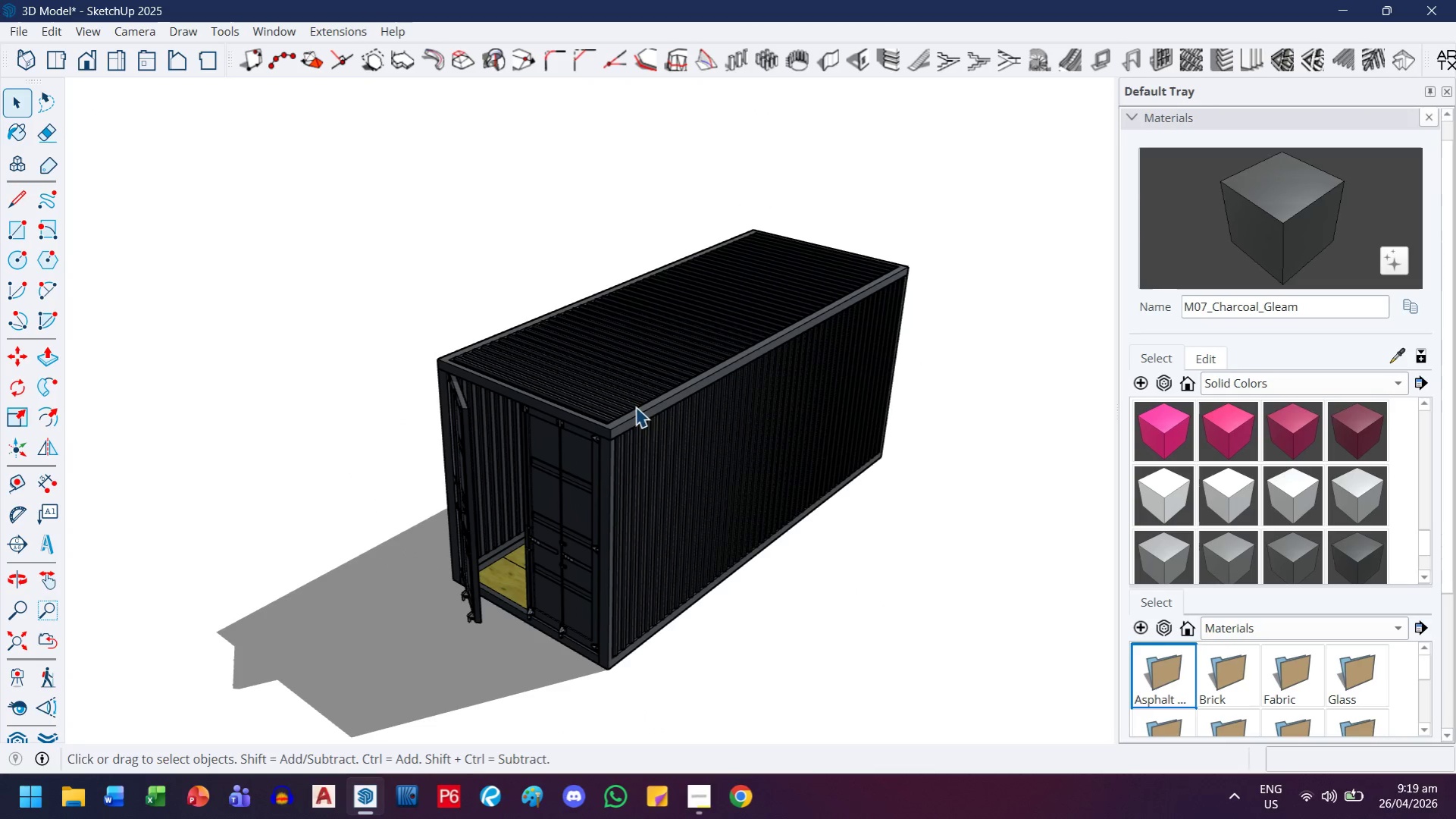 
left_click([638, 409])
 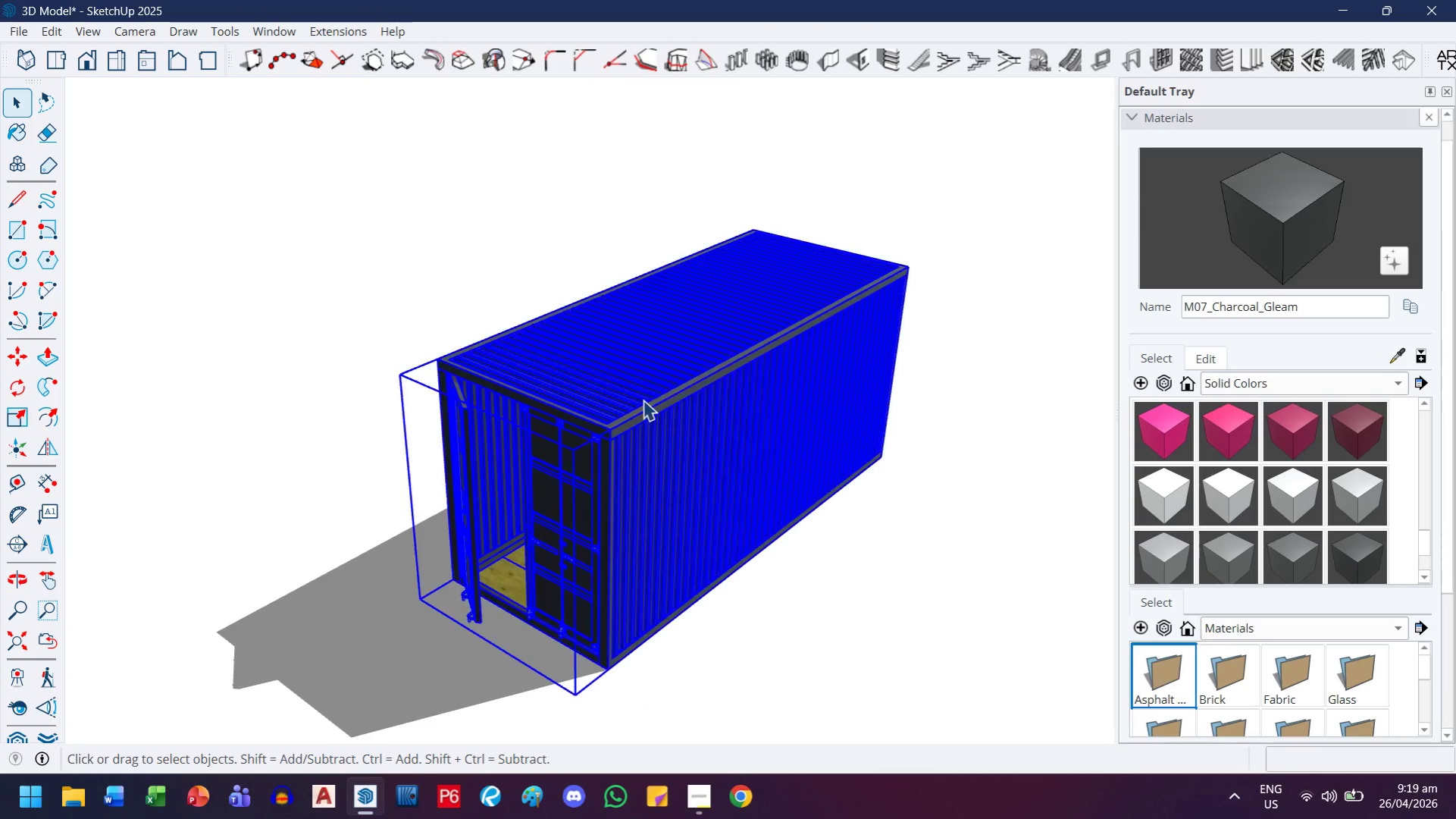 
right_click([651, 382])
 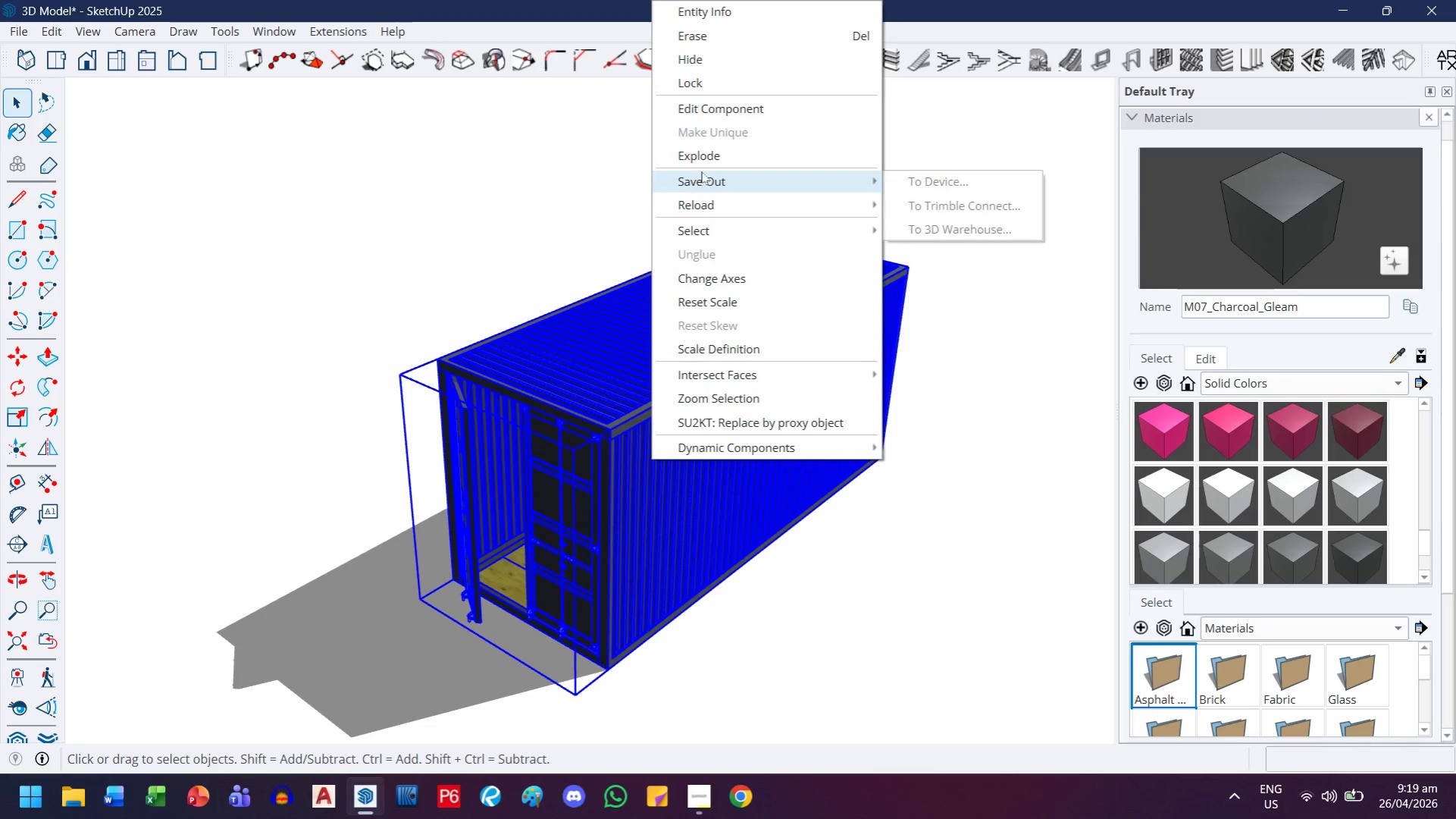 
double_click([533, 262])
 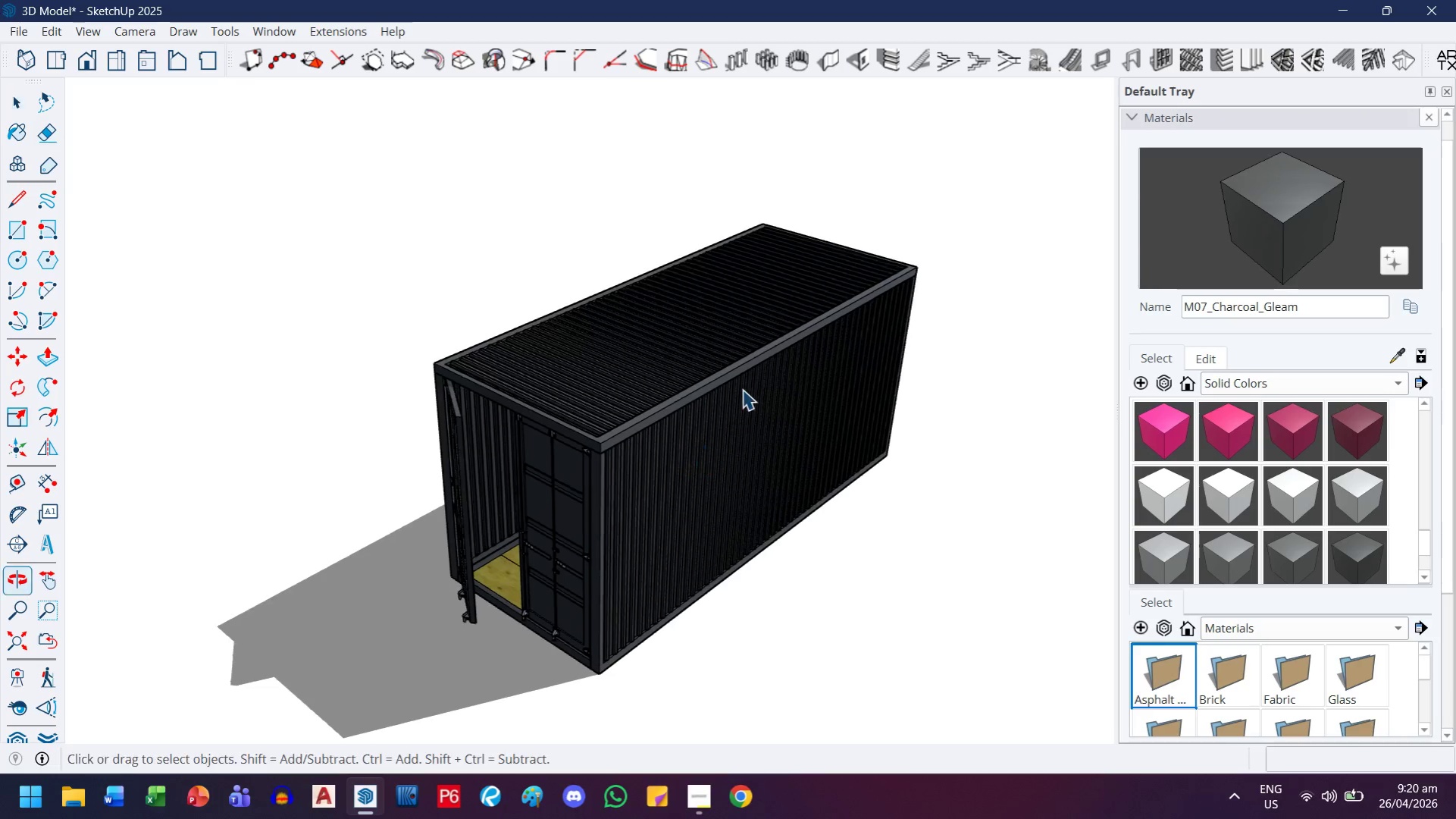 
left_click([744, 379])
 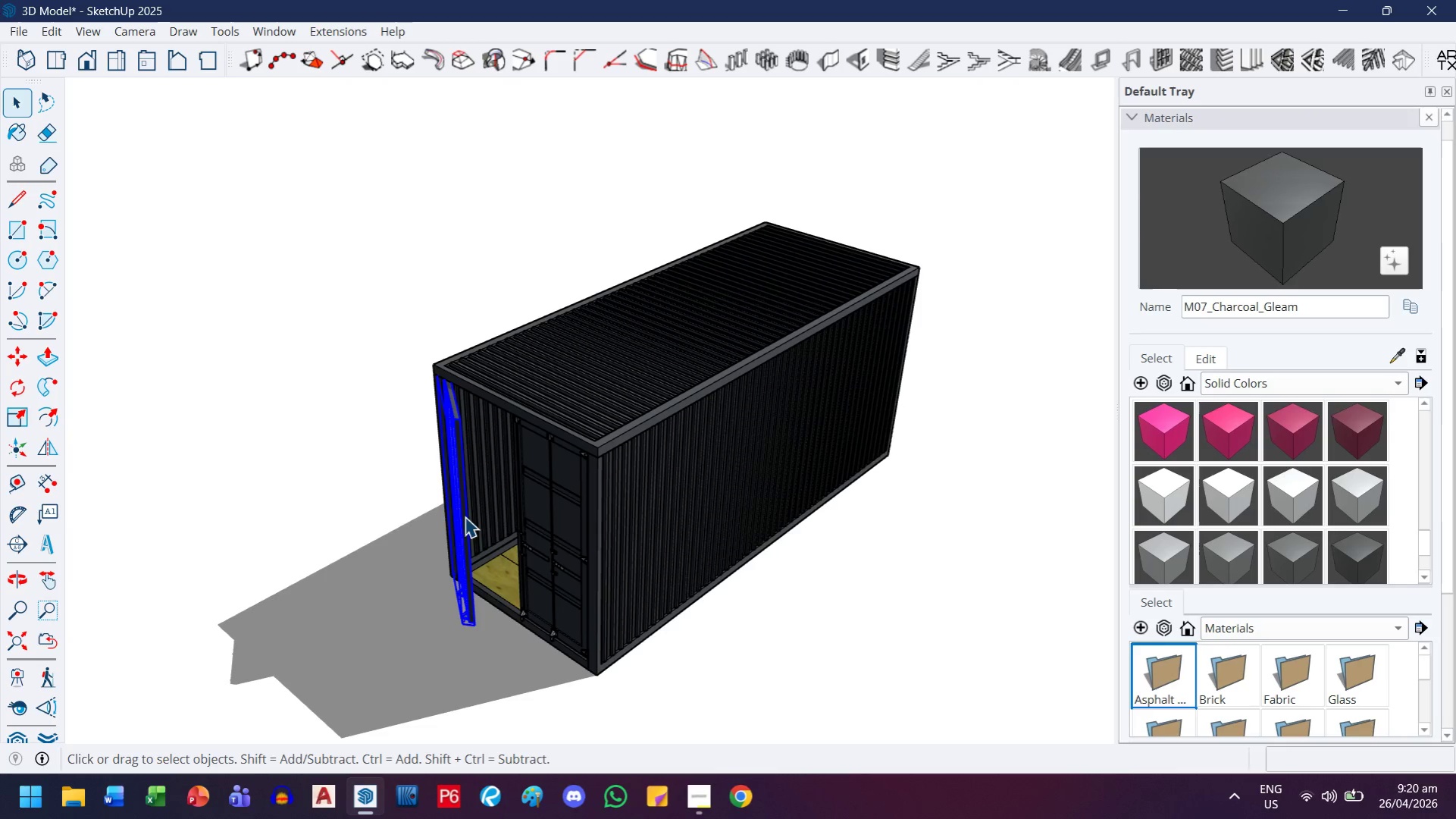 
scroll: coordinate [496, 549], scroll_direction: up, amount: 2.0
 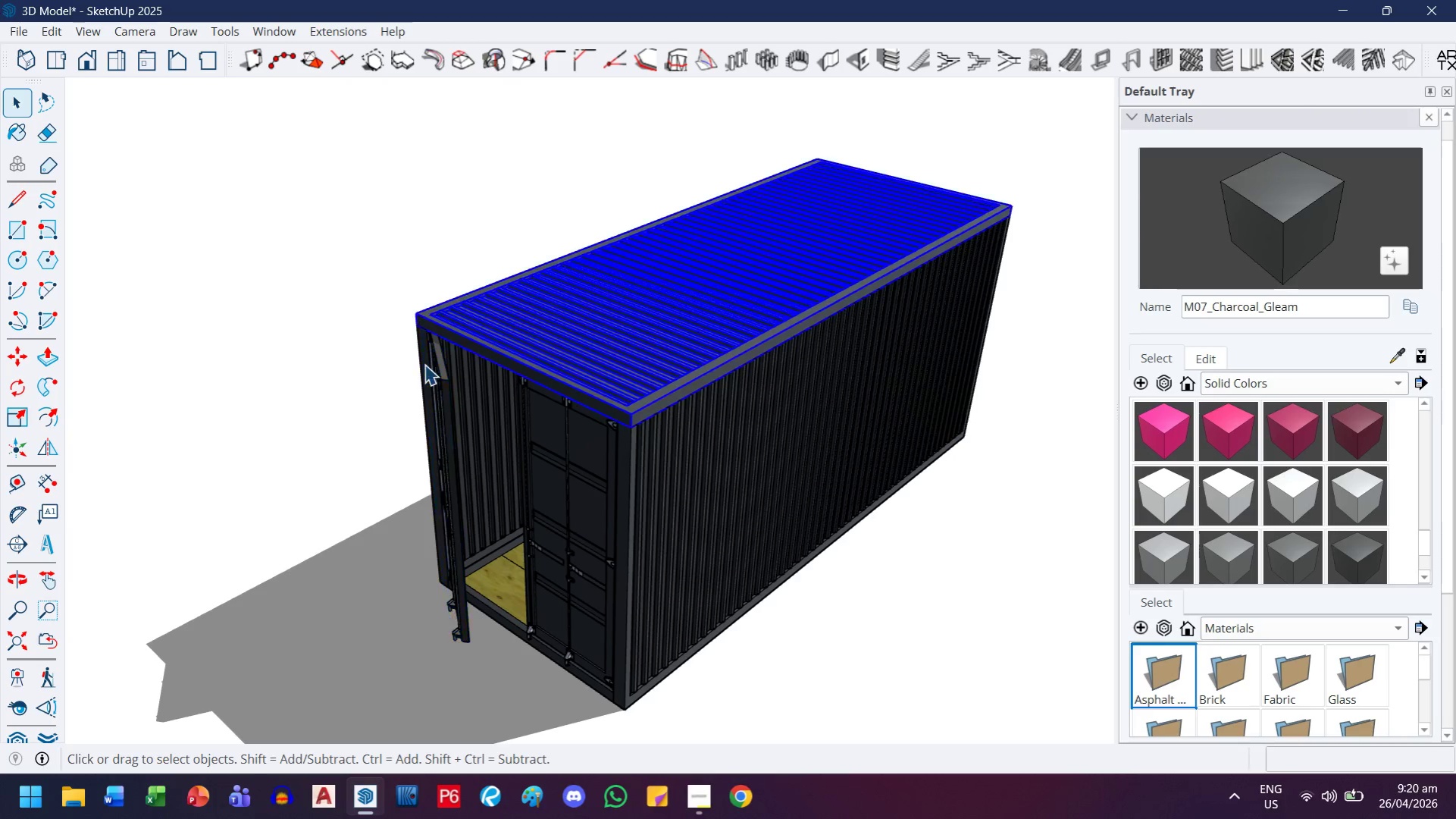 
key(H)
 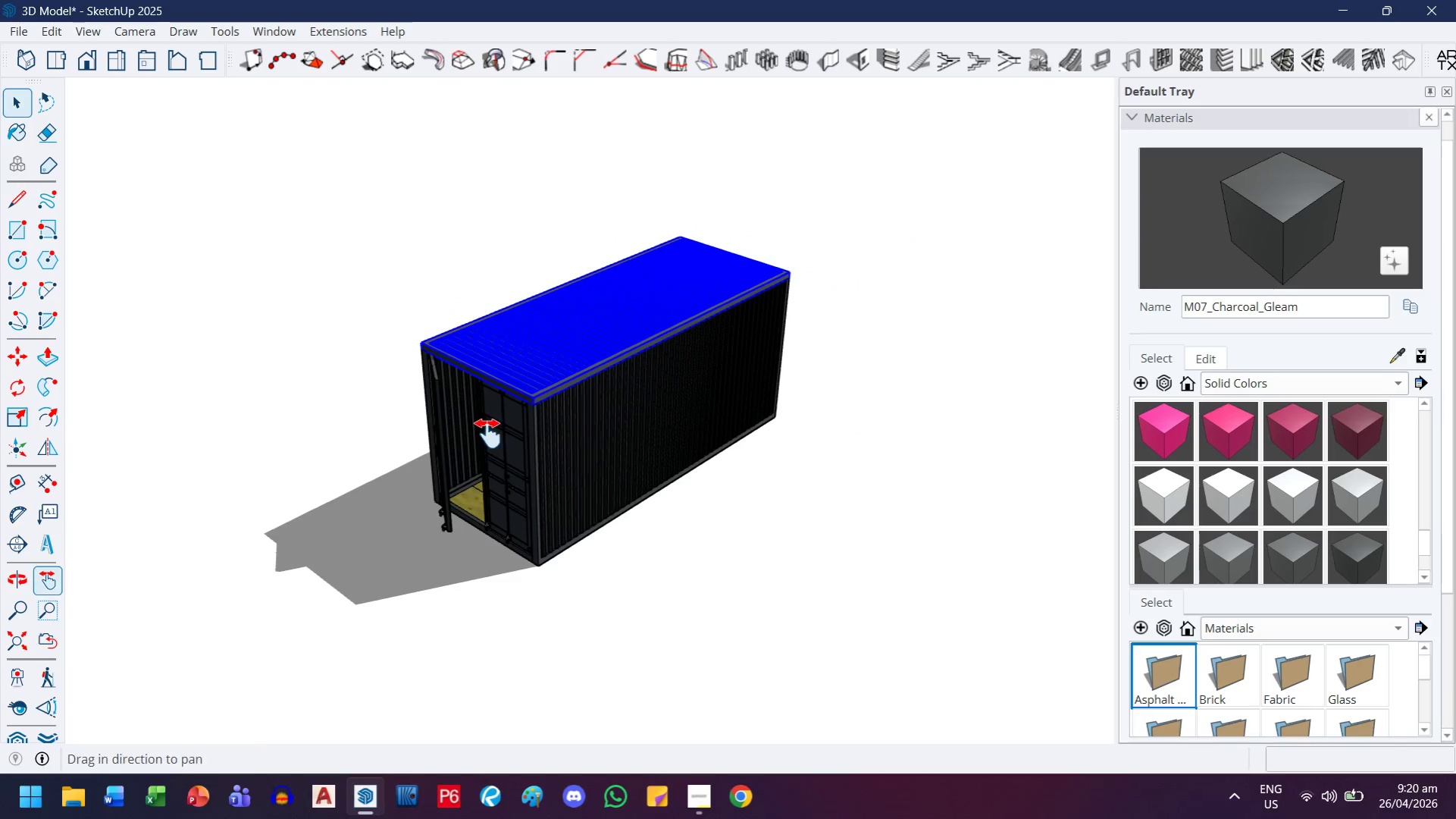 
left_click_drag(start_coordinate=[488, 434], to_coordinate=[474, 541])
 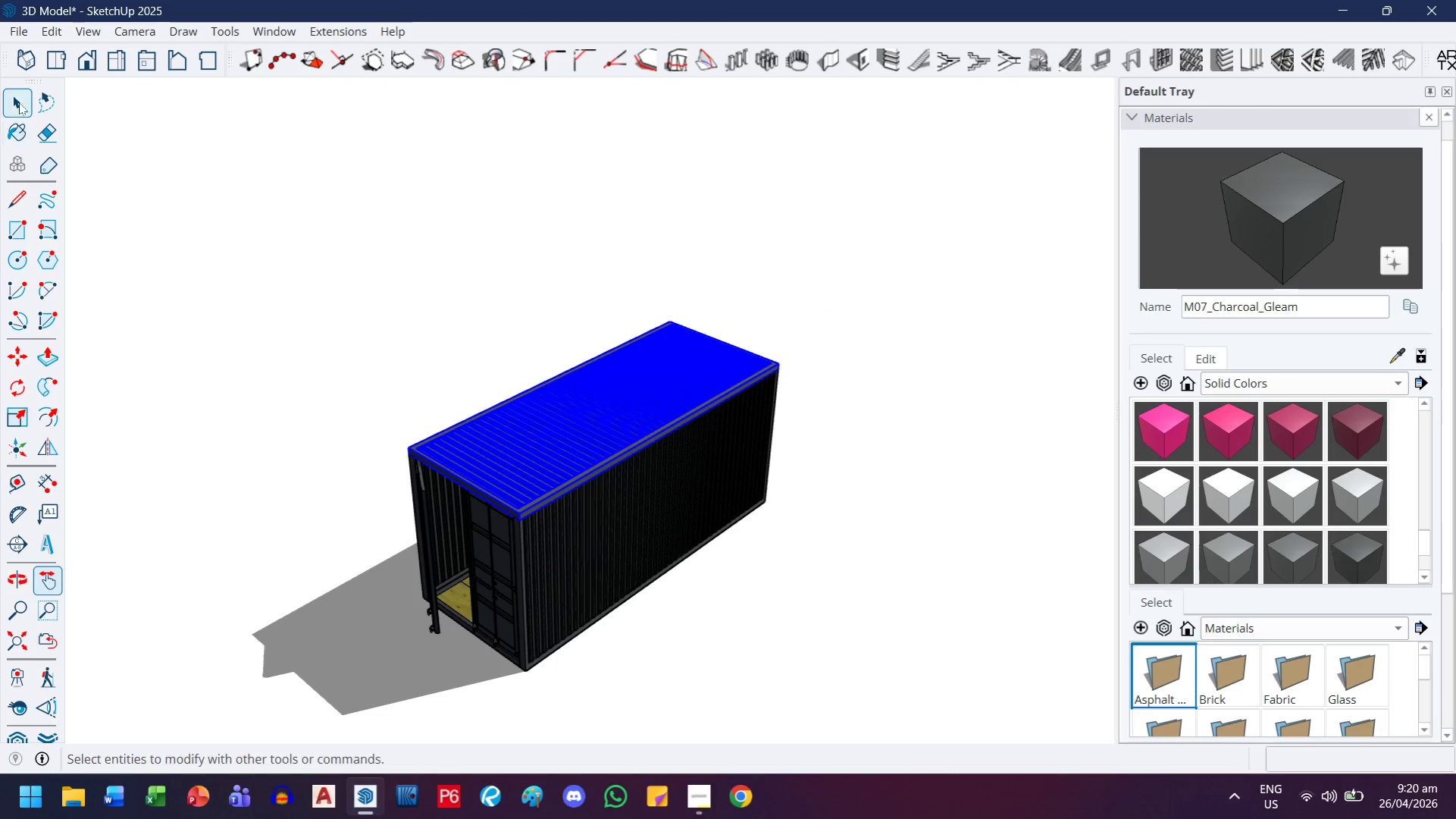 
scroll: coordinate [431, 389], scroll_direction: down, amount: 6.0
 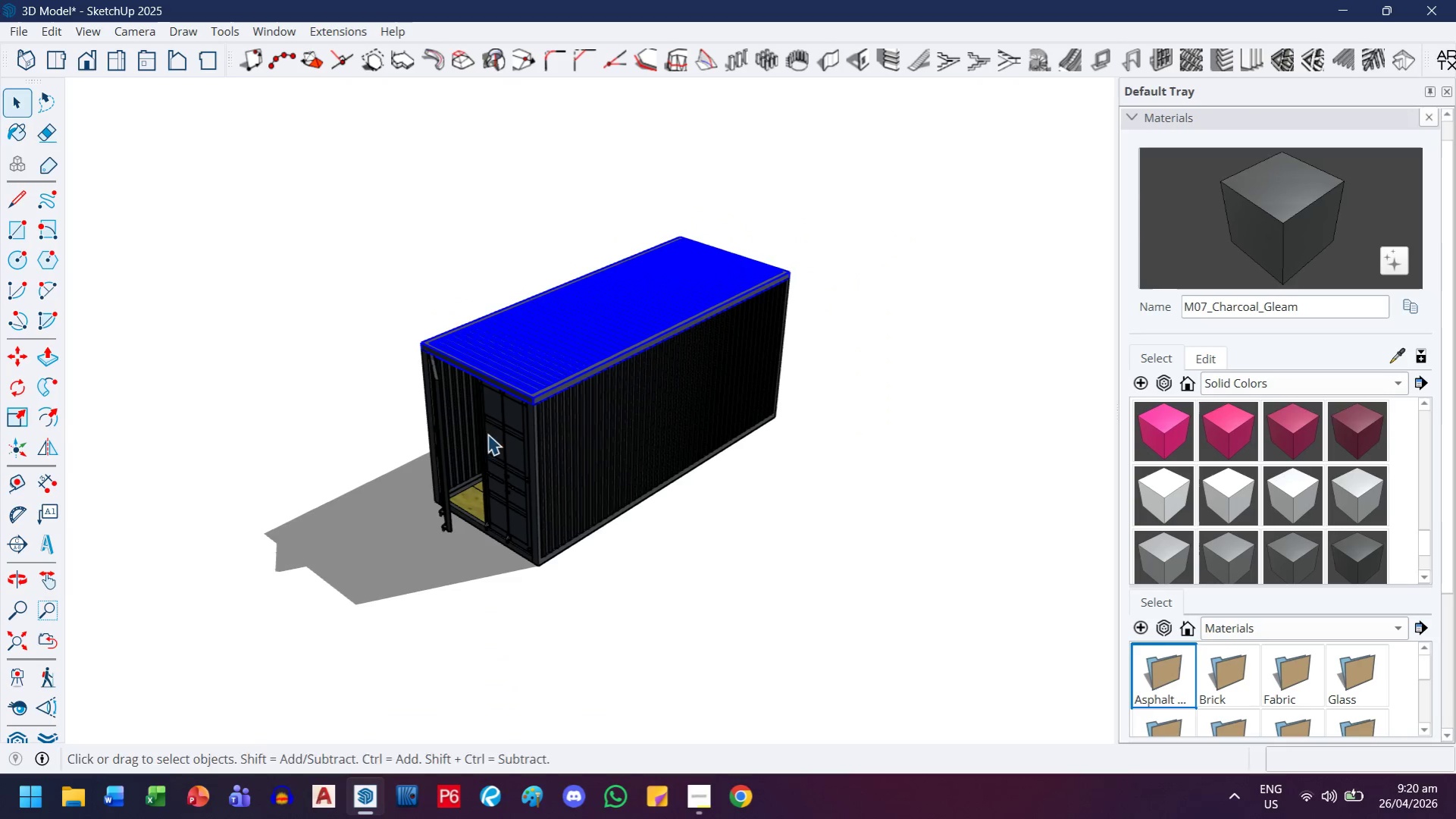 
left_click([19, 100])